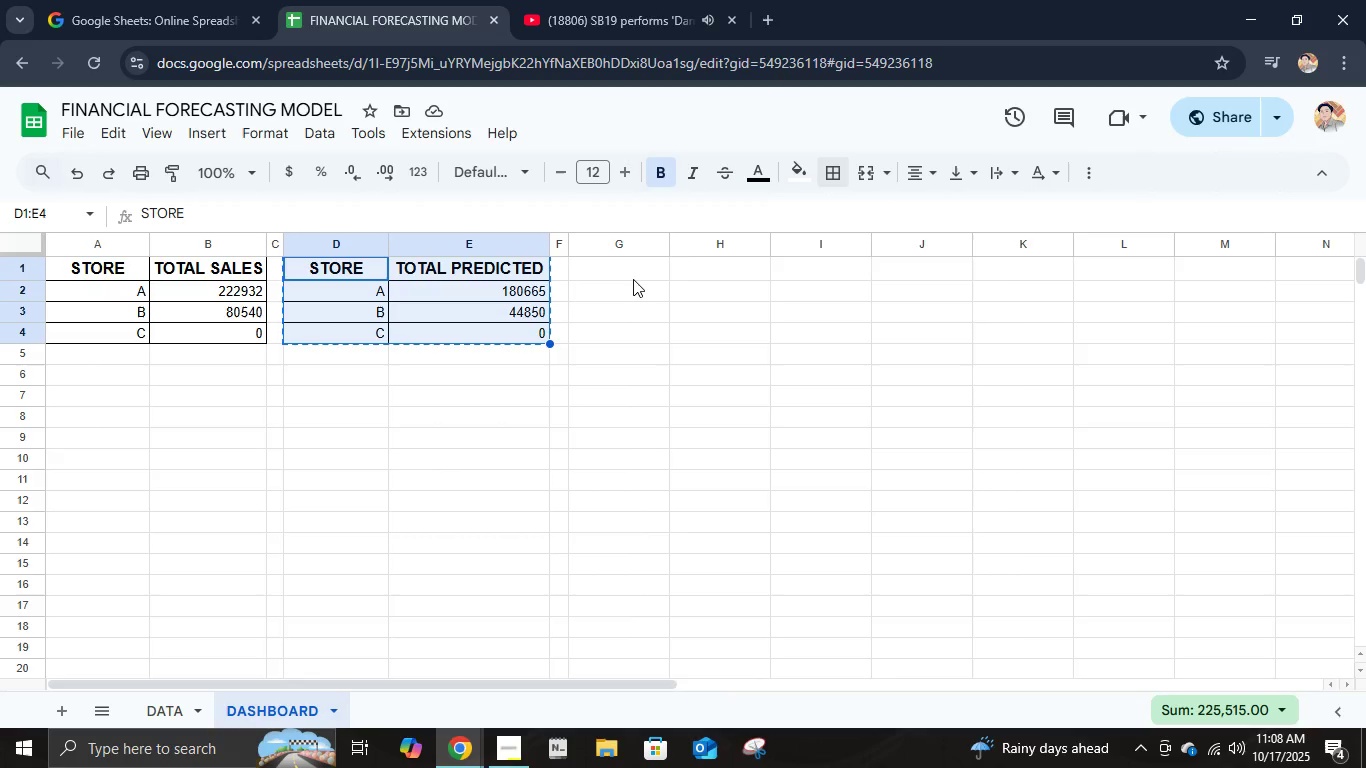 
left_click([633, 279])
 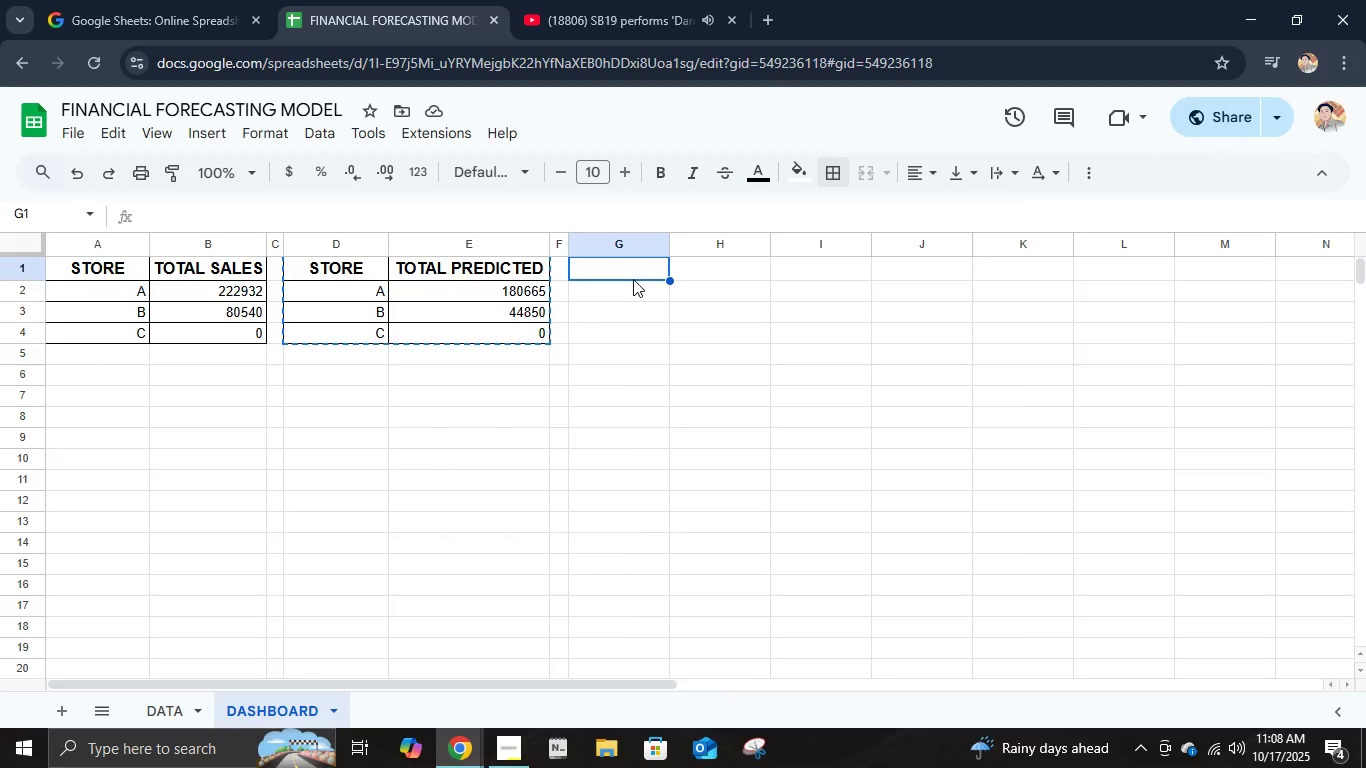 
key(Control+V)
 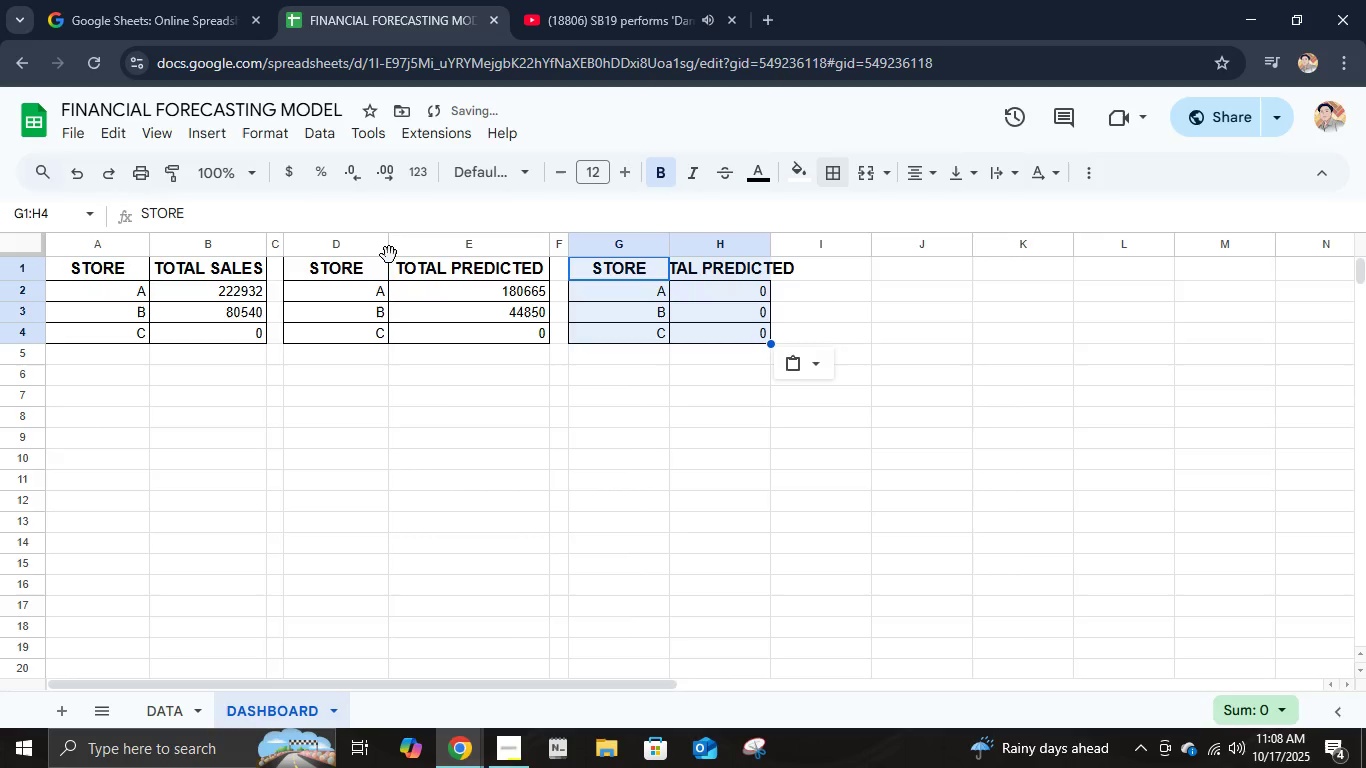 
key(Control+ControlLeft)
 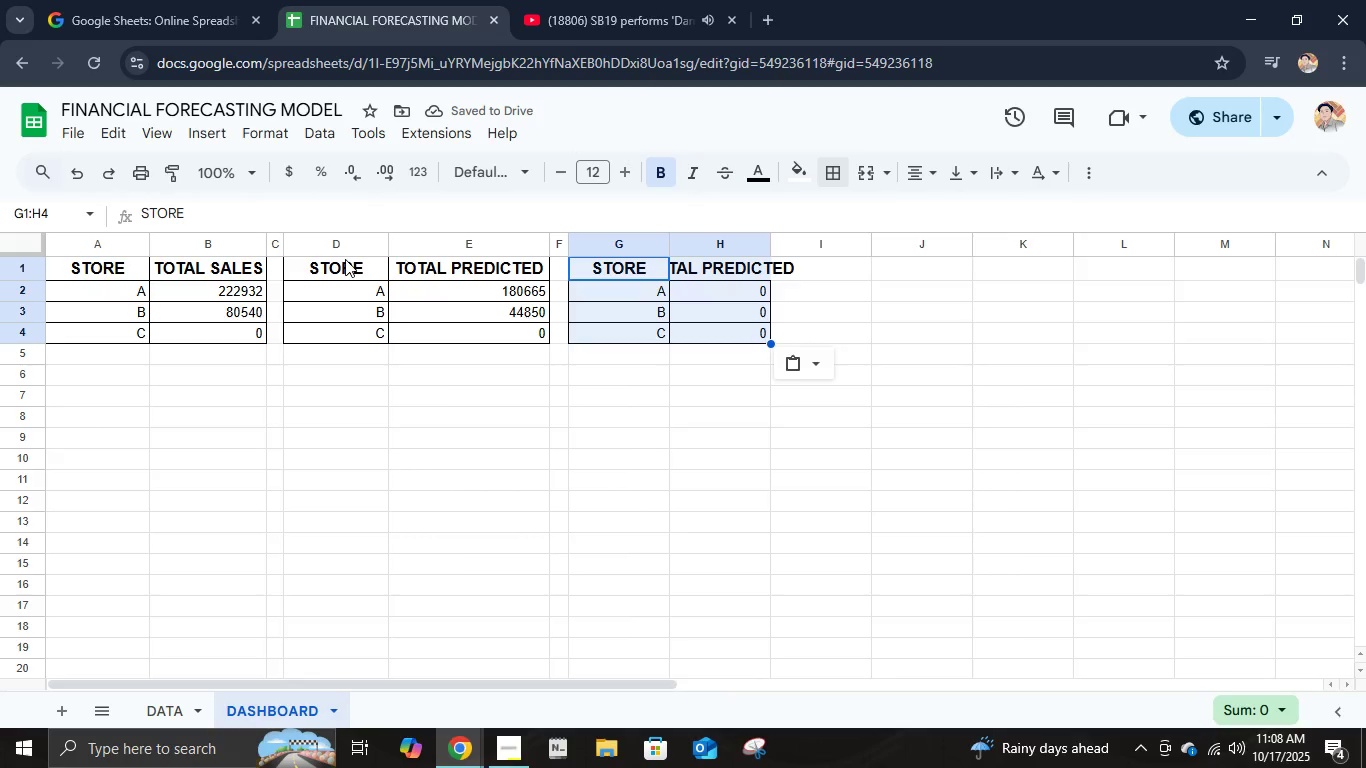 
key(Control+ControlLeft)
 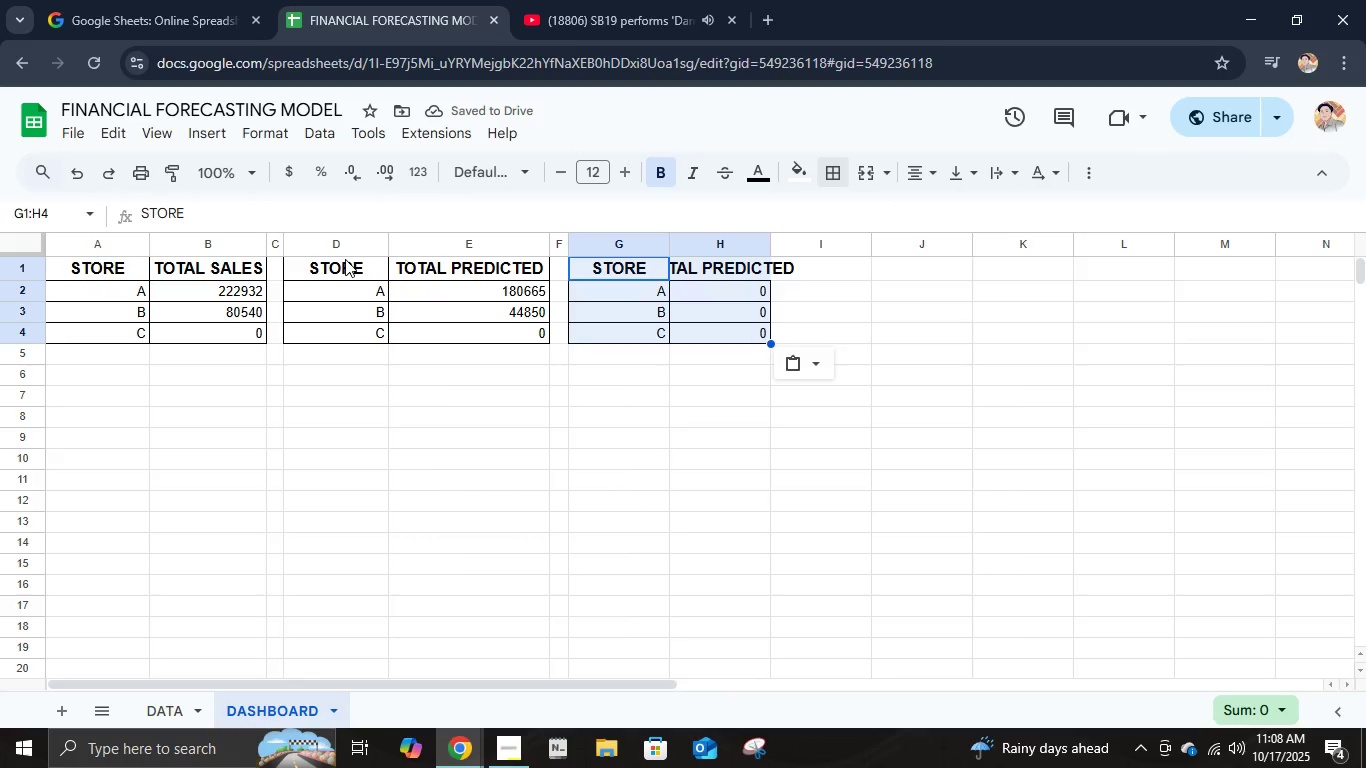 
key(Control+Z)
 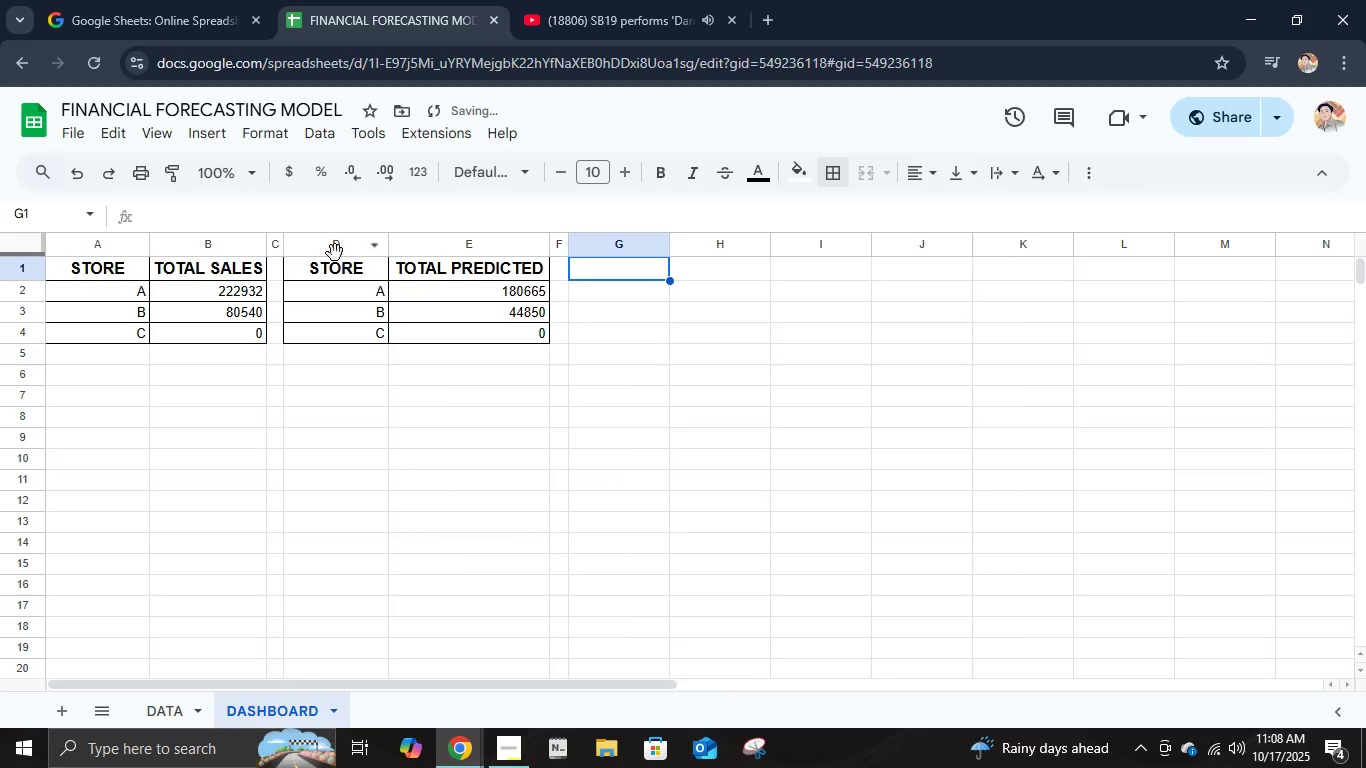 
left_click([335, 253])
 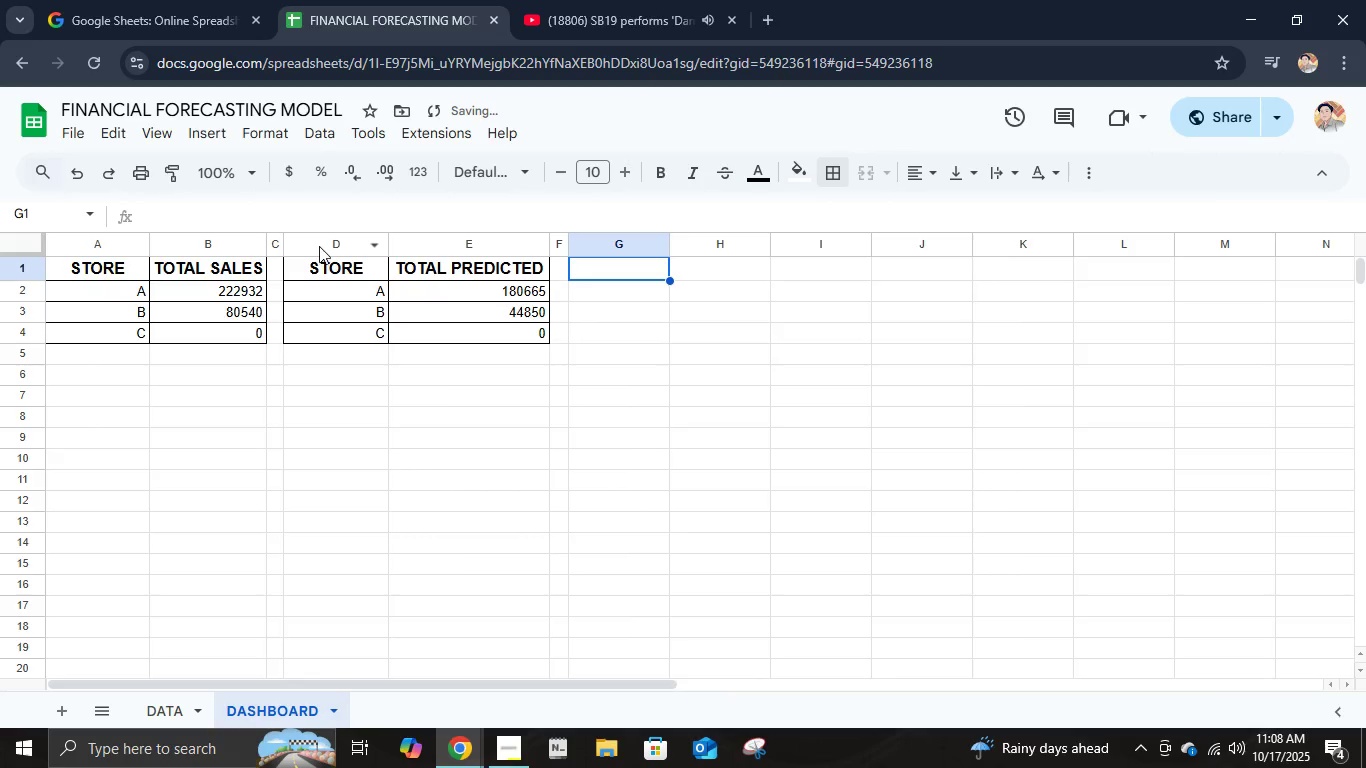 
left_click([319, 246])
 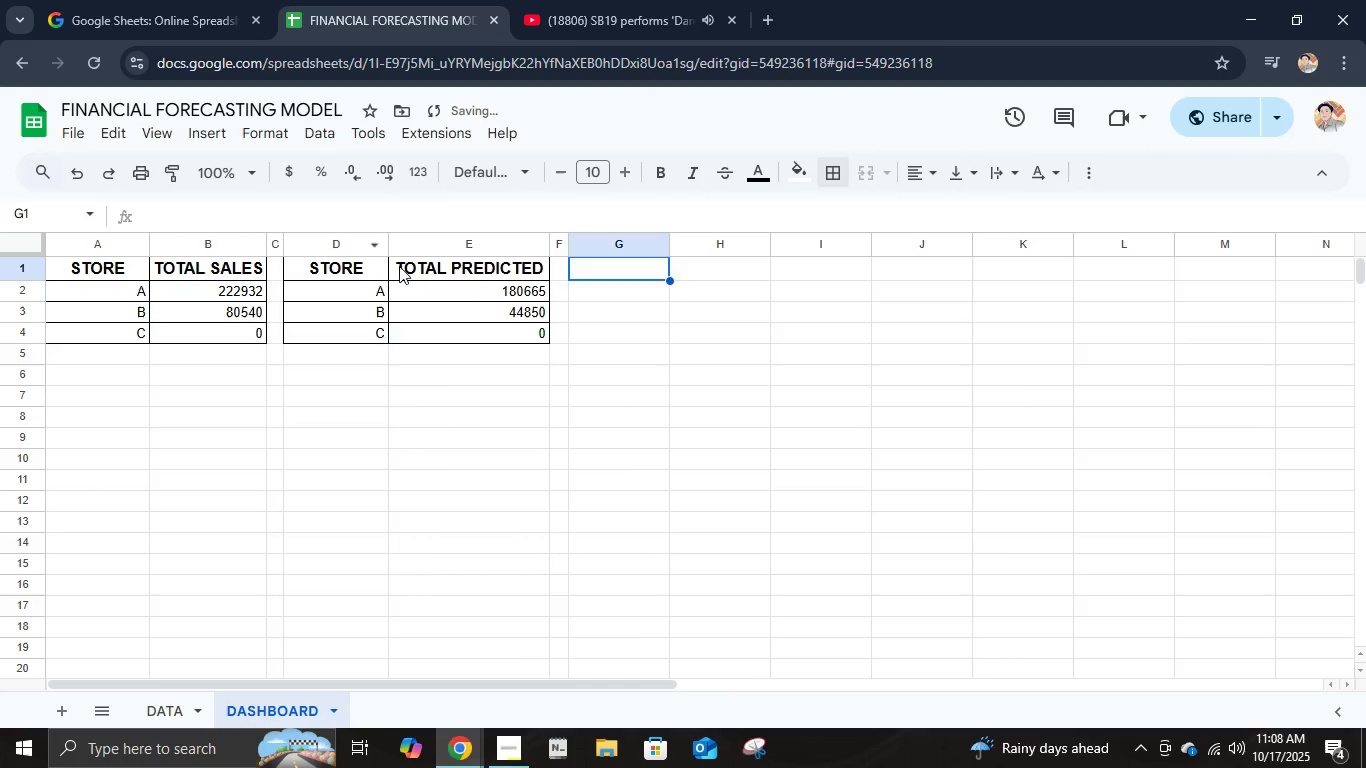 
hold_key(key=ShiftLeft, duration=0.92)
left_click([434, 248])
 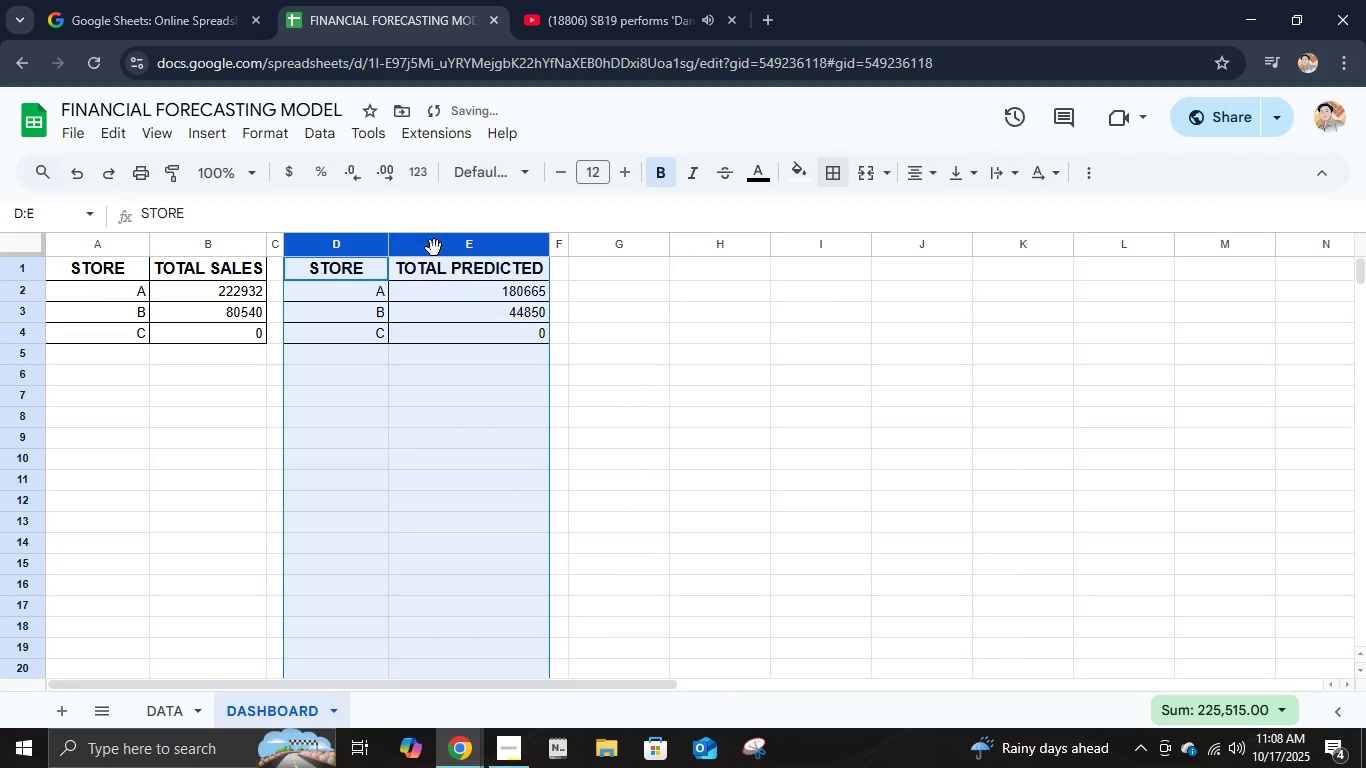 
key(Control+C)
 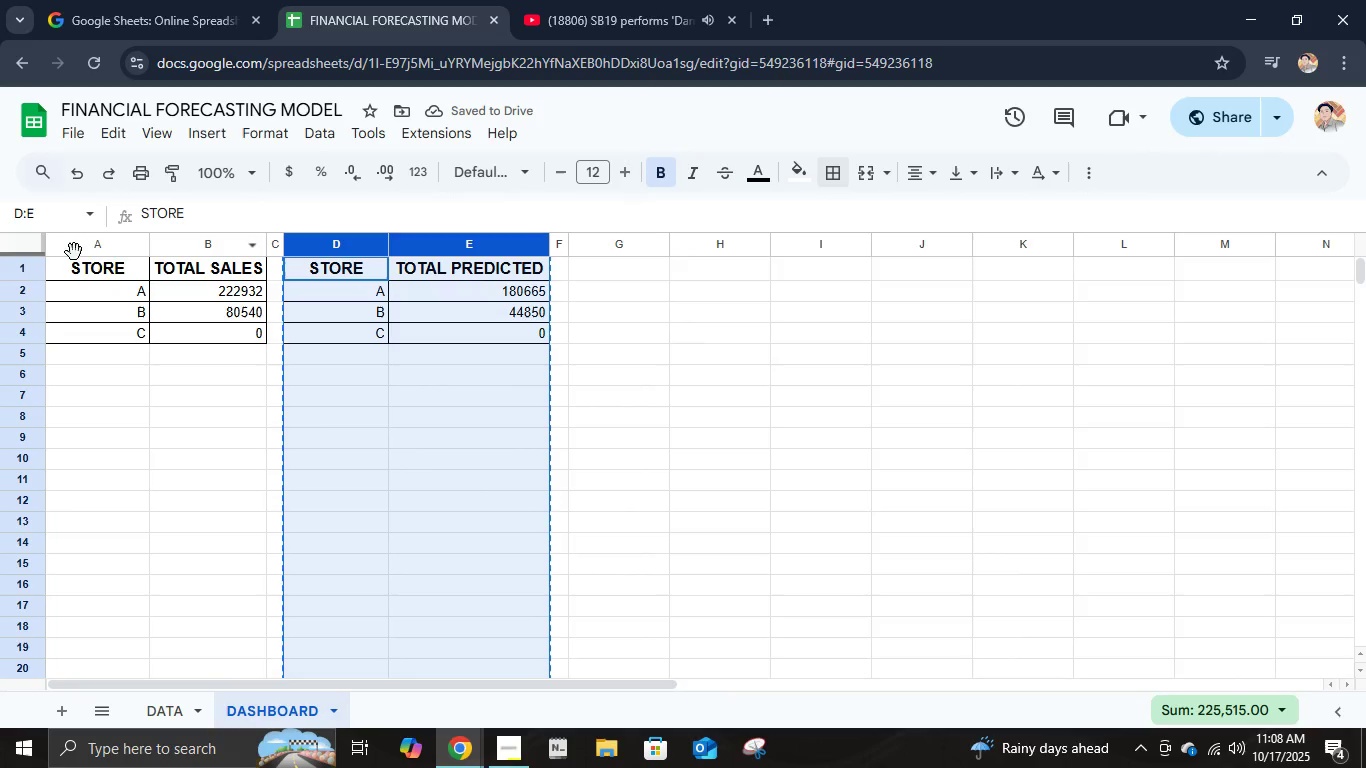 
left_click([73, 250])
 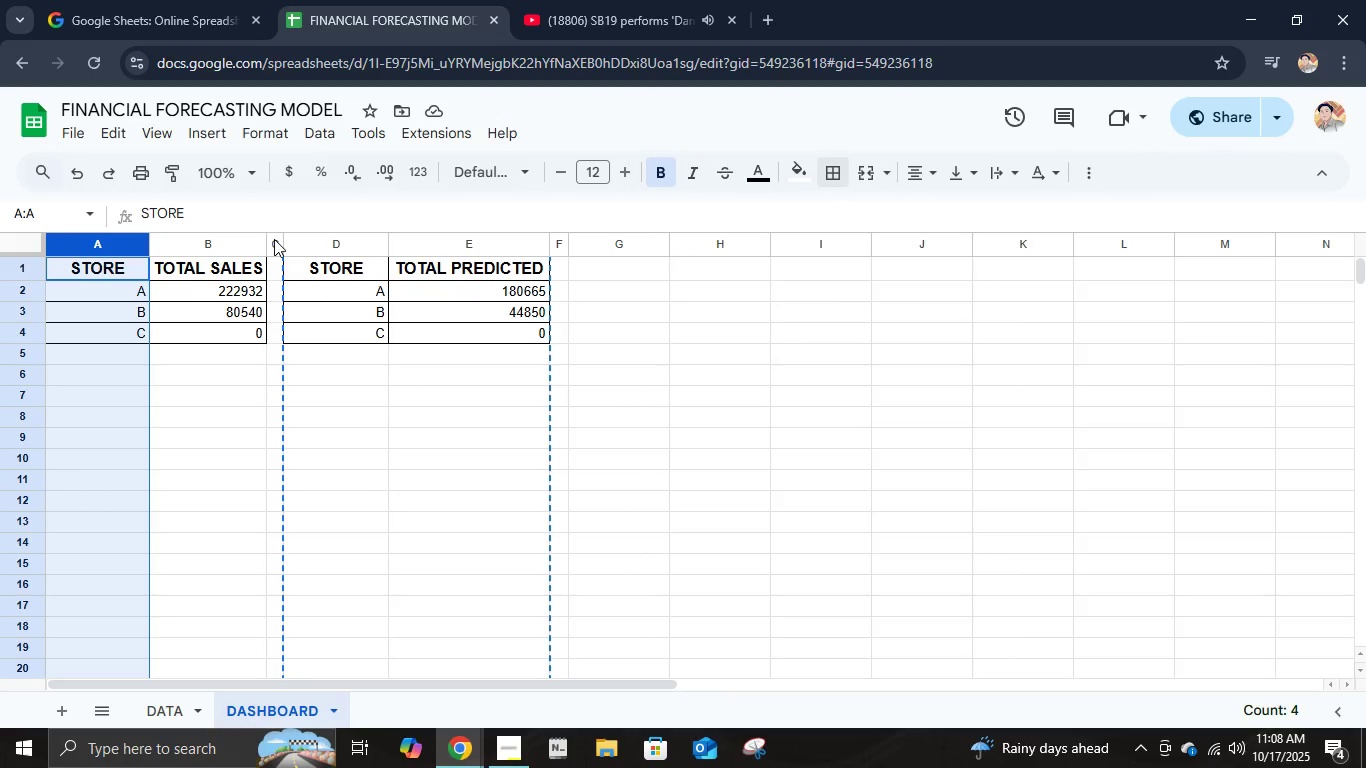 
left_click([274, 239])
 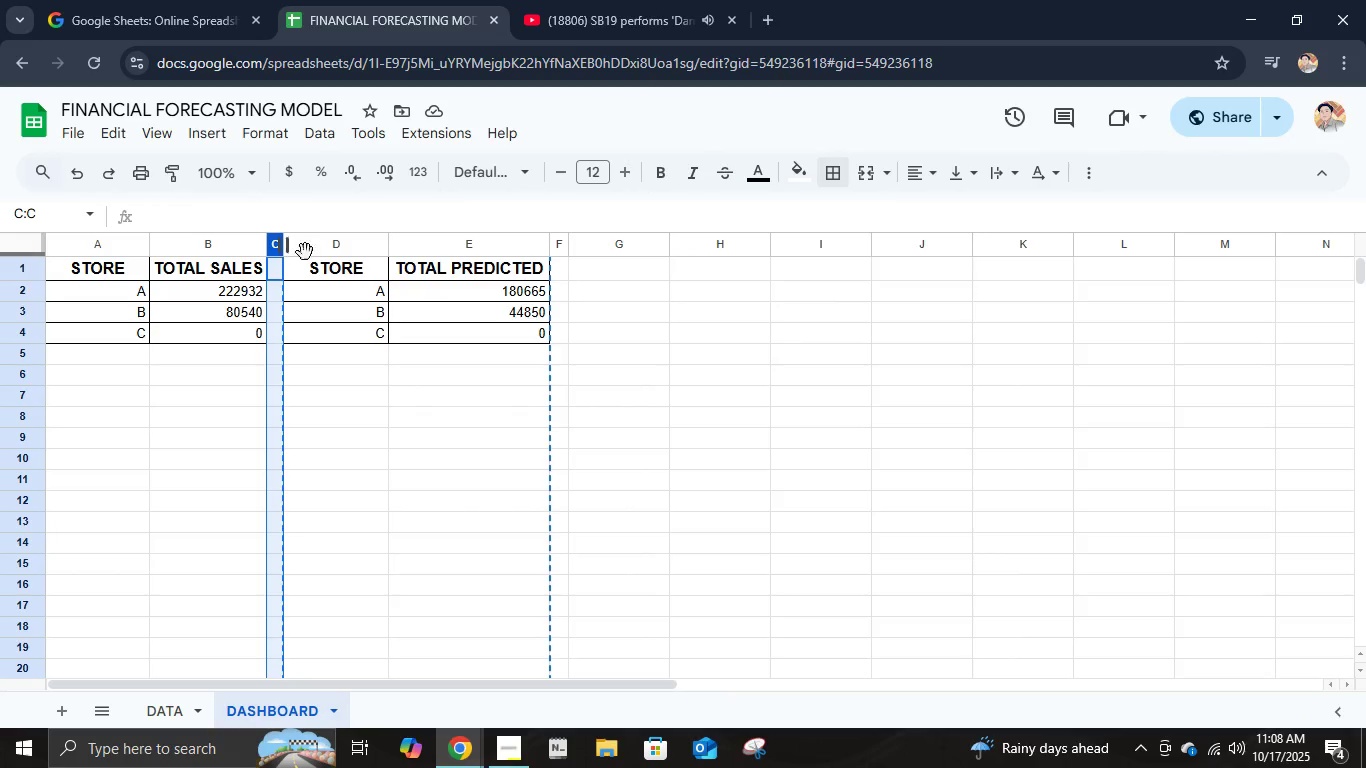 
hold_key(key=ShiftLeft, duration=0.99)
double_click([425, 250])
 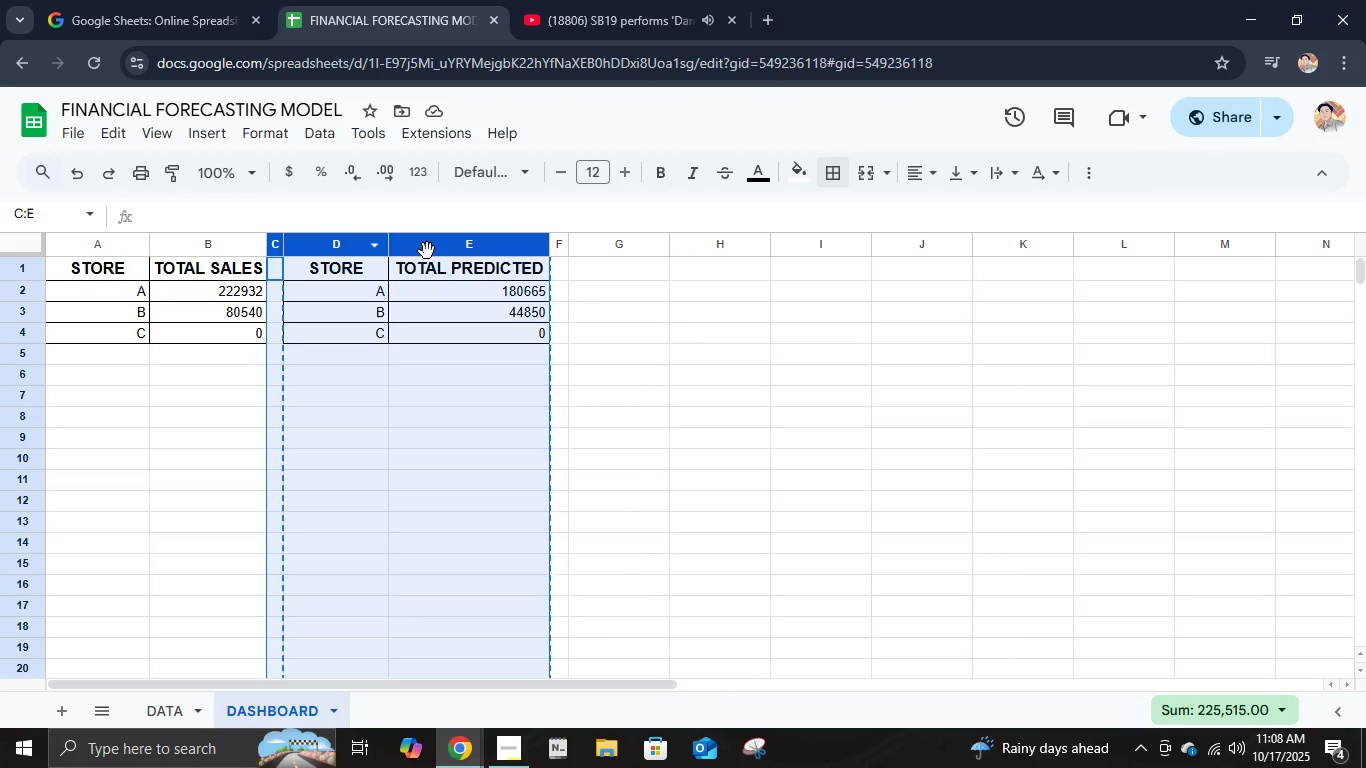 
key(Control+C)
 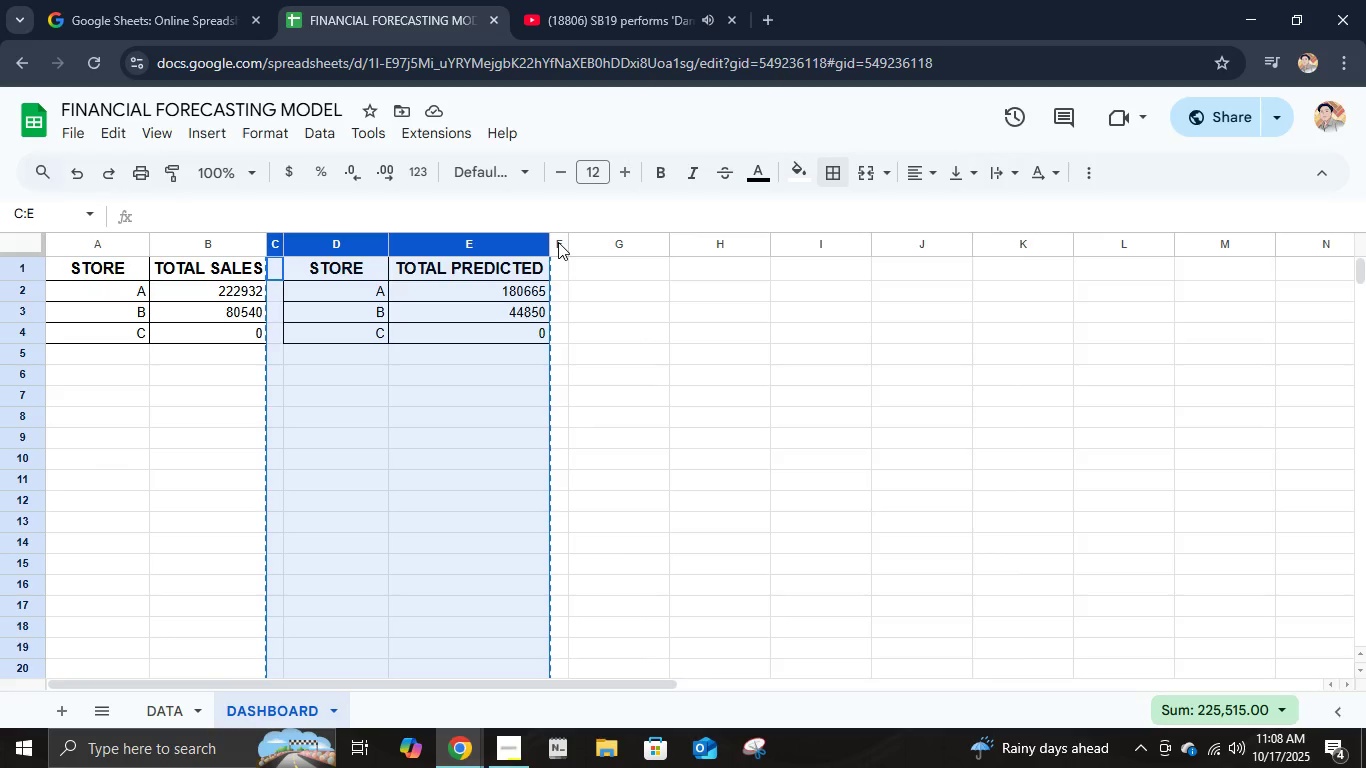 
left_click([558, 242])
 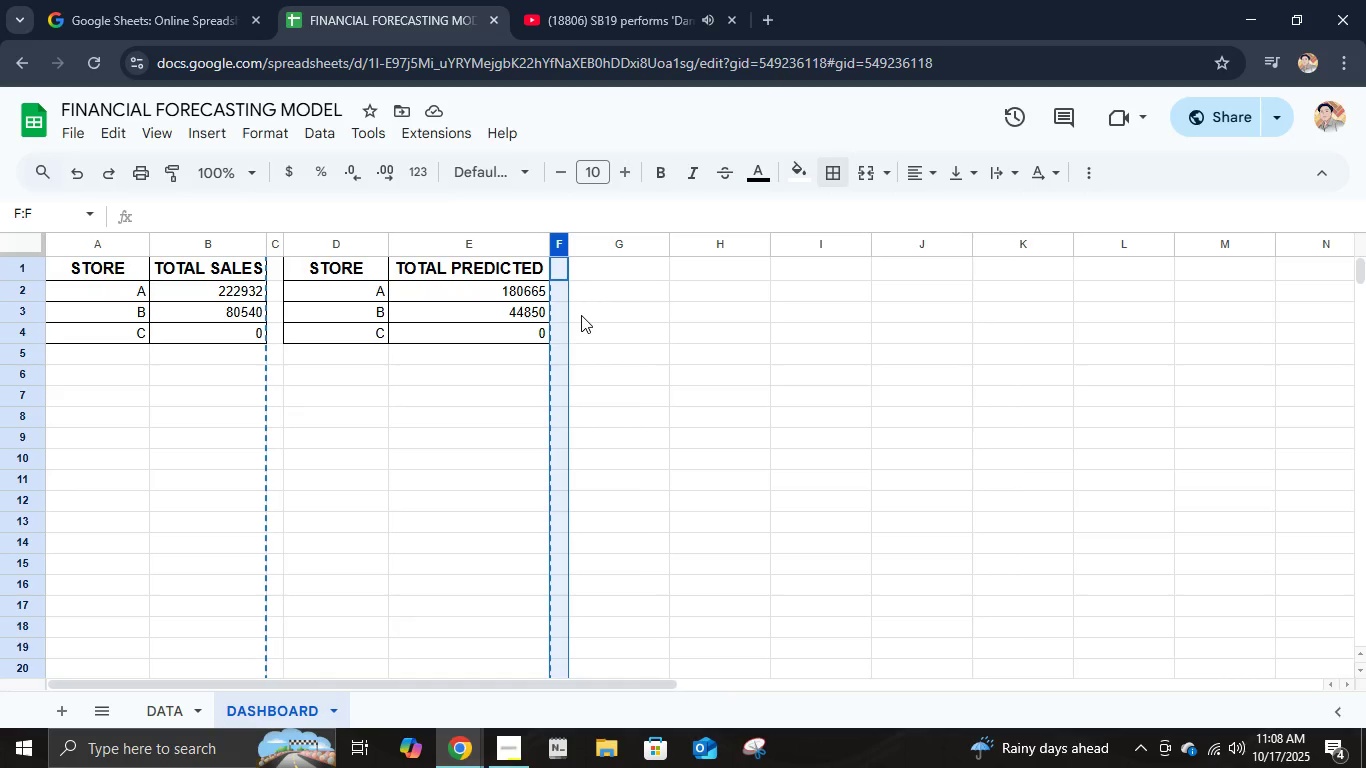 
key(Control+V)
 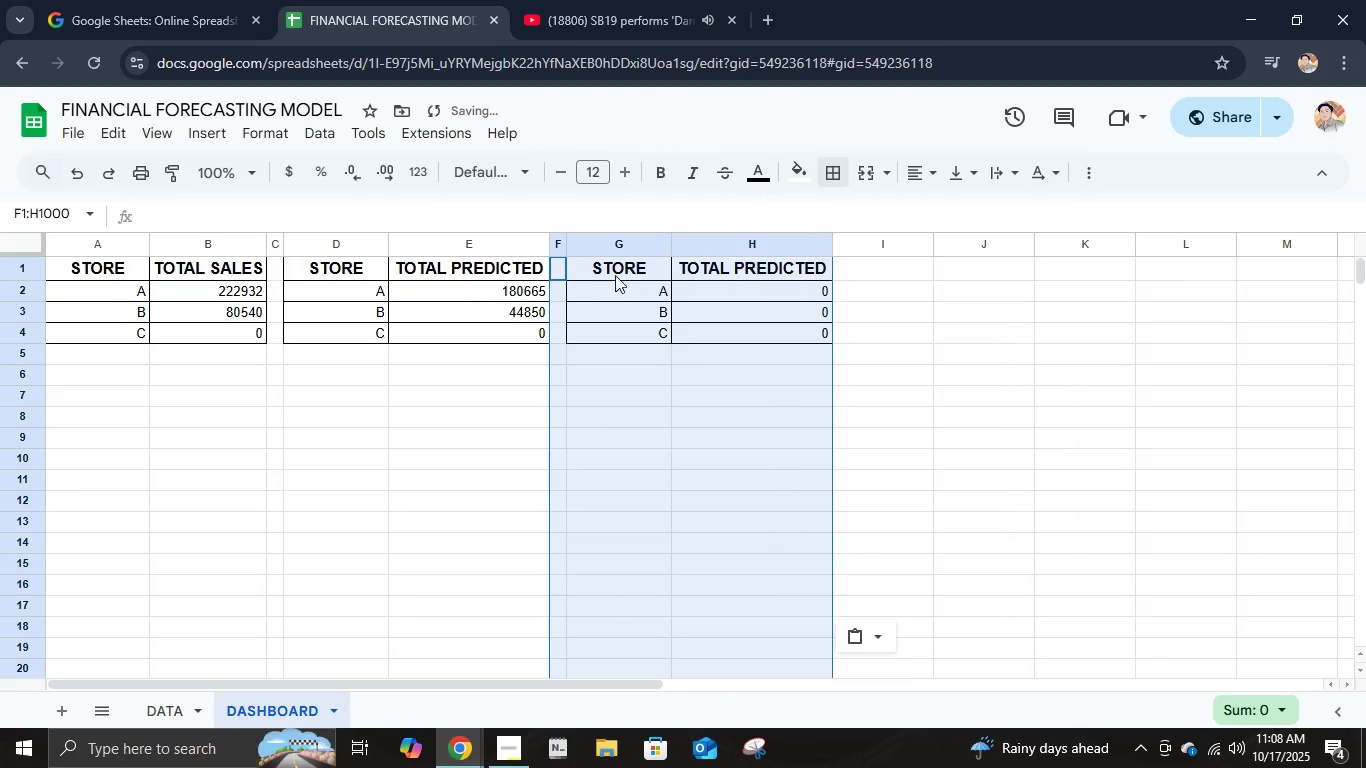 
left_click([615, 273])
 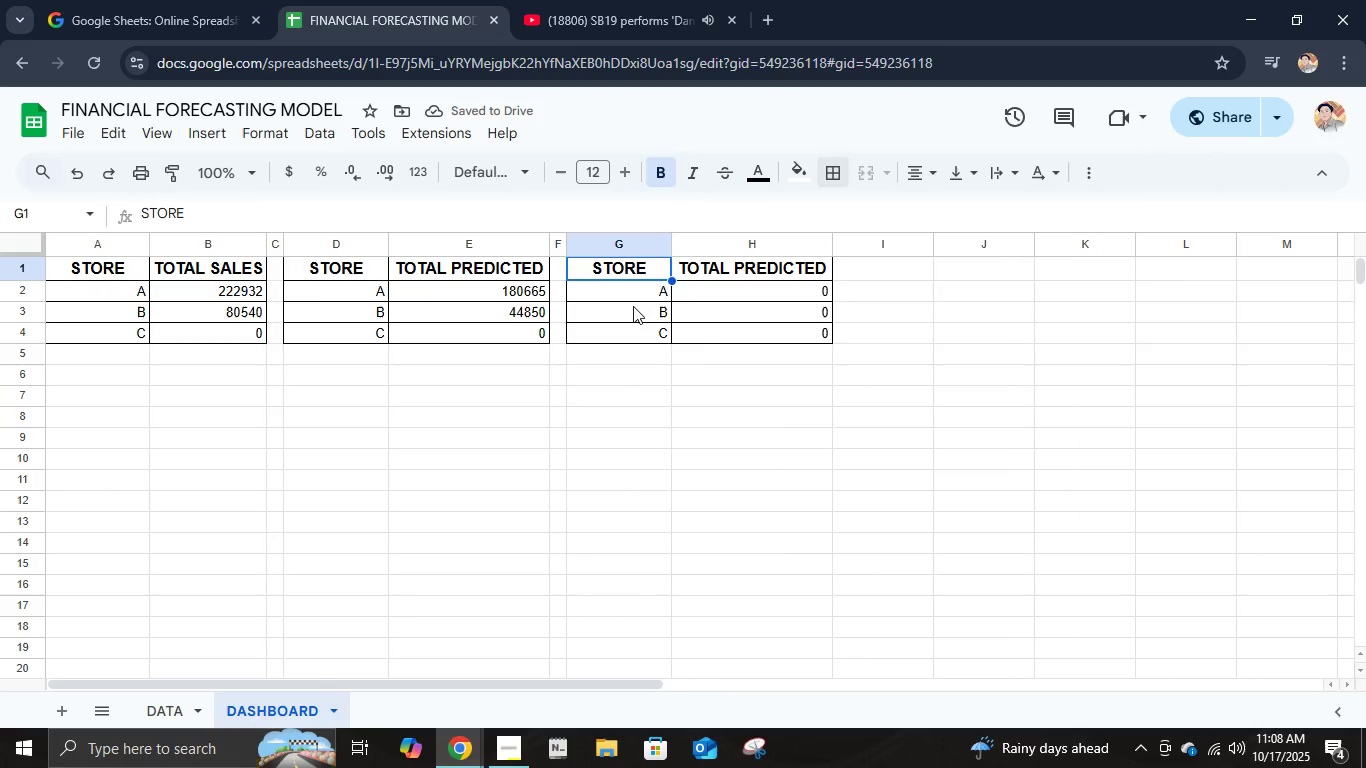 
left_click([706, 271])
 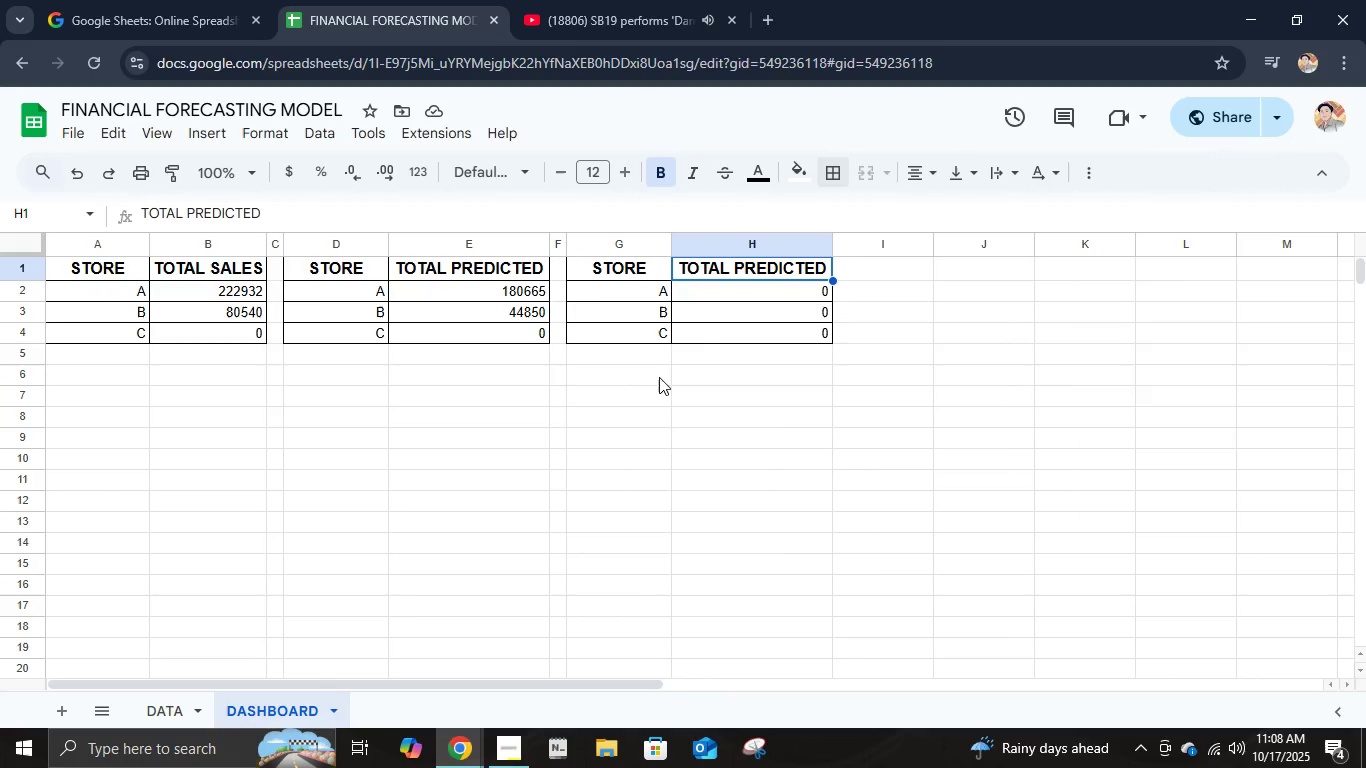 
type(inventr)
key(Backspace)
type(ory shortfall)
 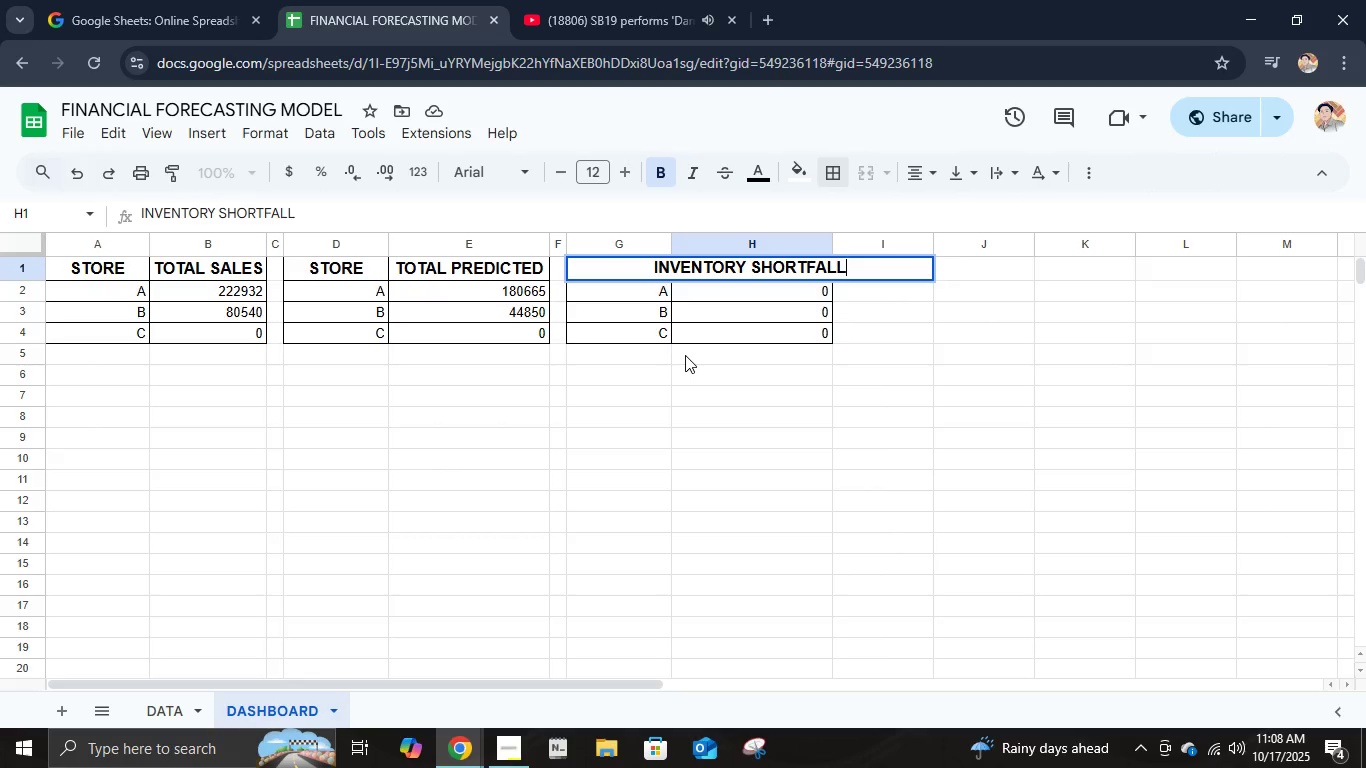 
key(Enter)
 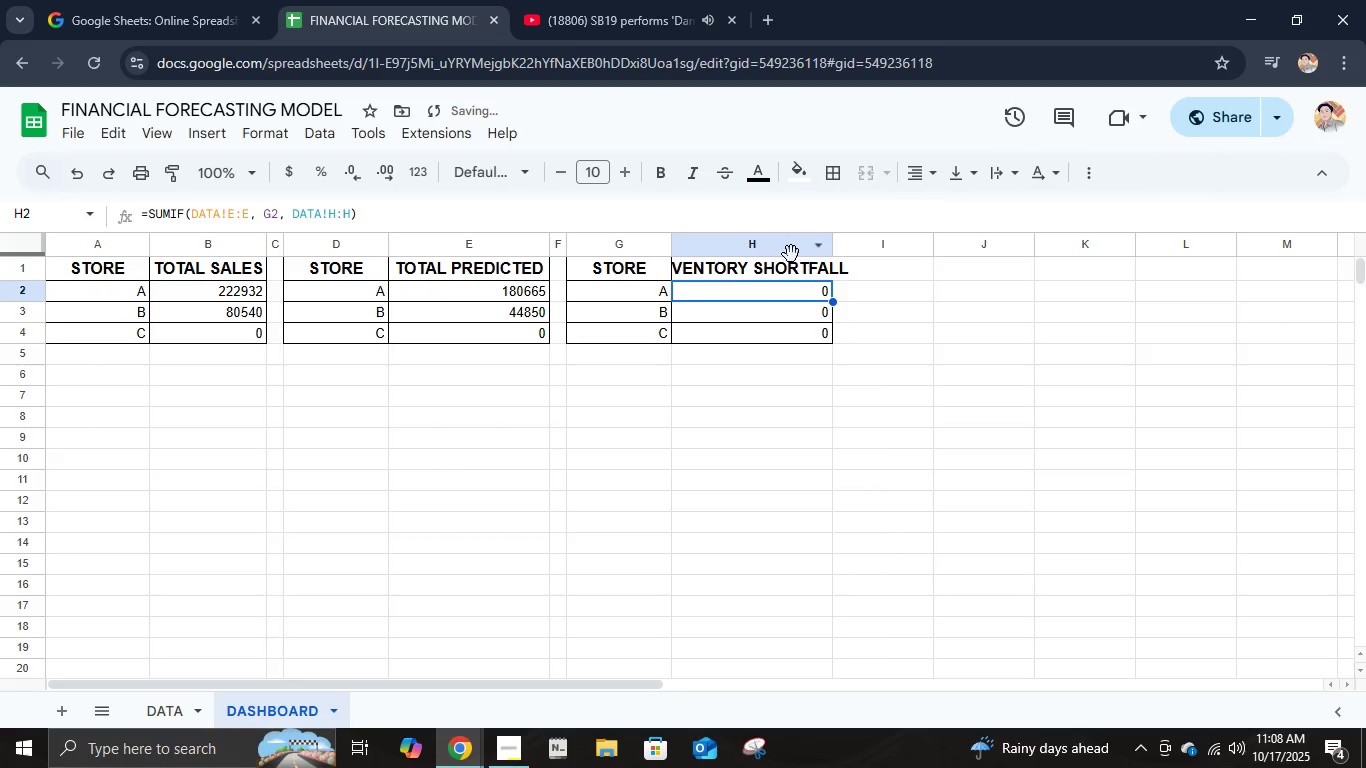 
left_click([811, 248])
 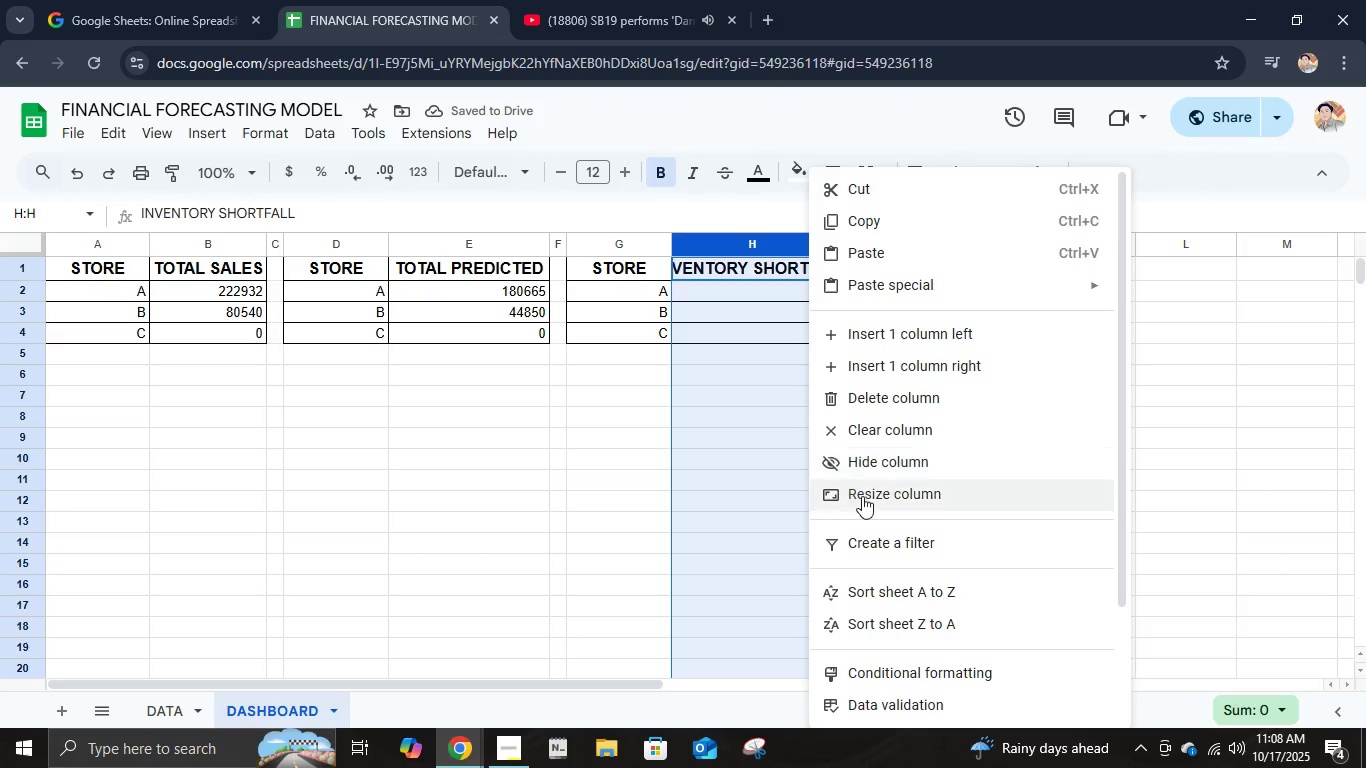 
left_click([862, 497])
 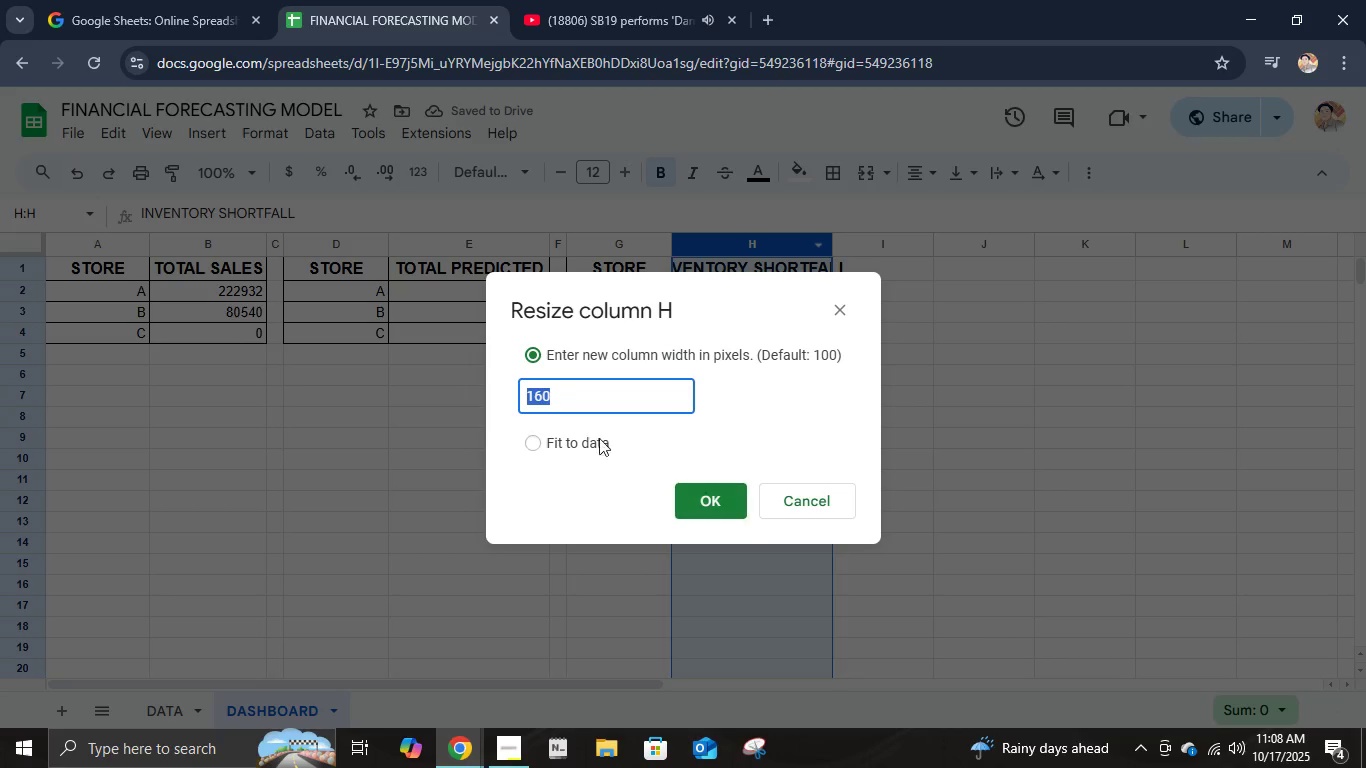 
left_click([594, 434])
 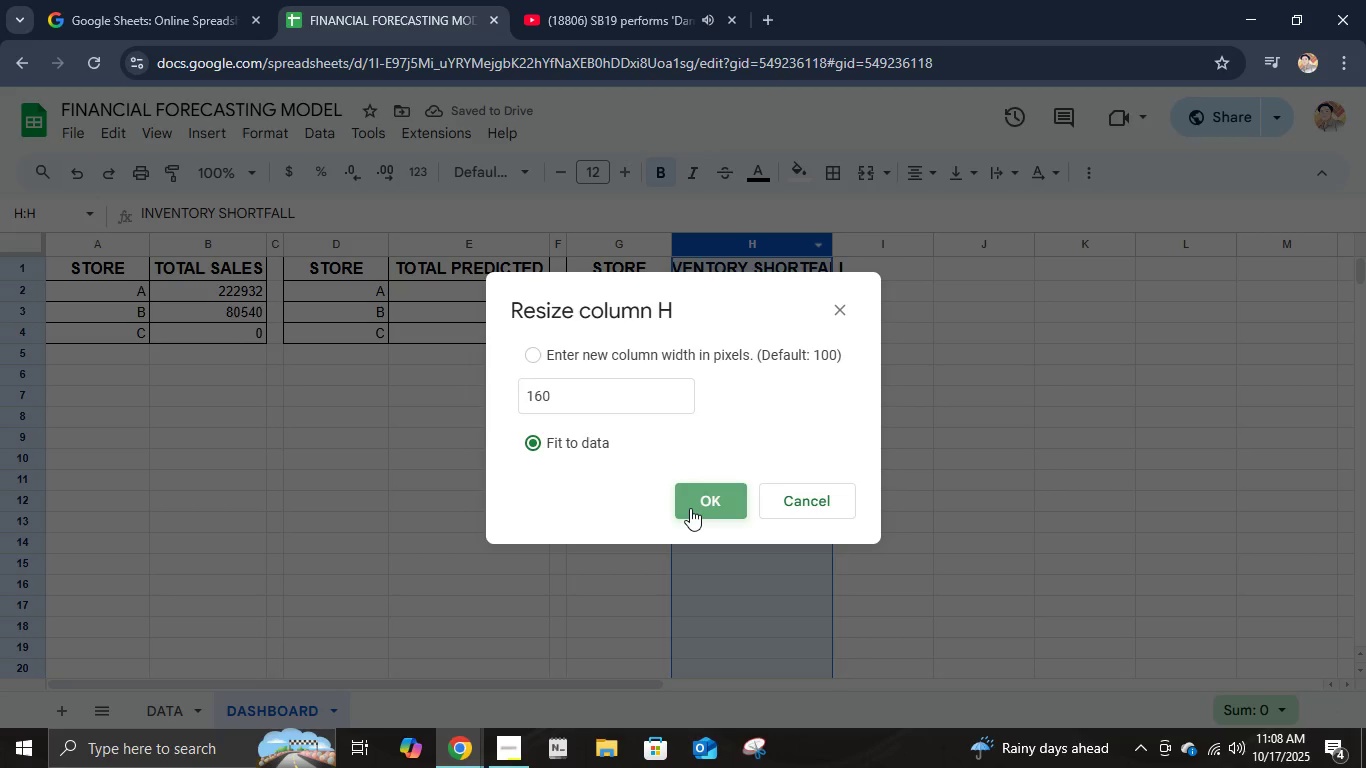 
left_click([690, 508])
 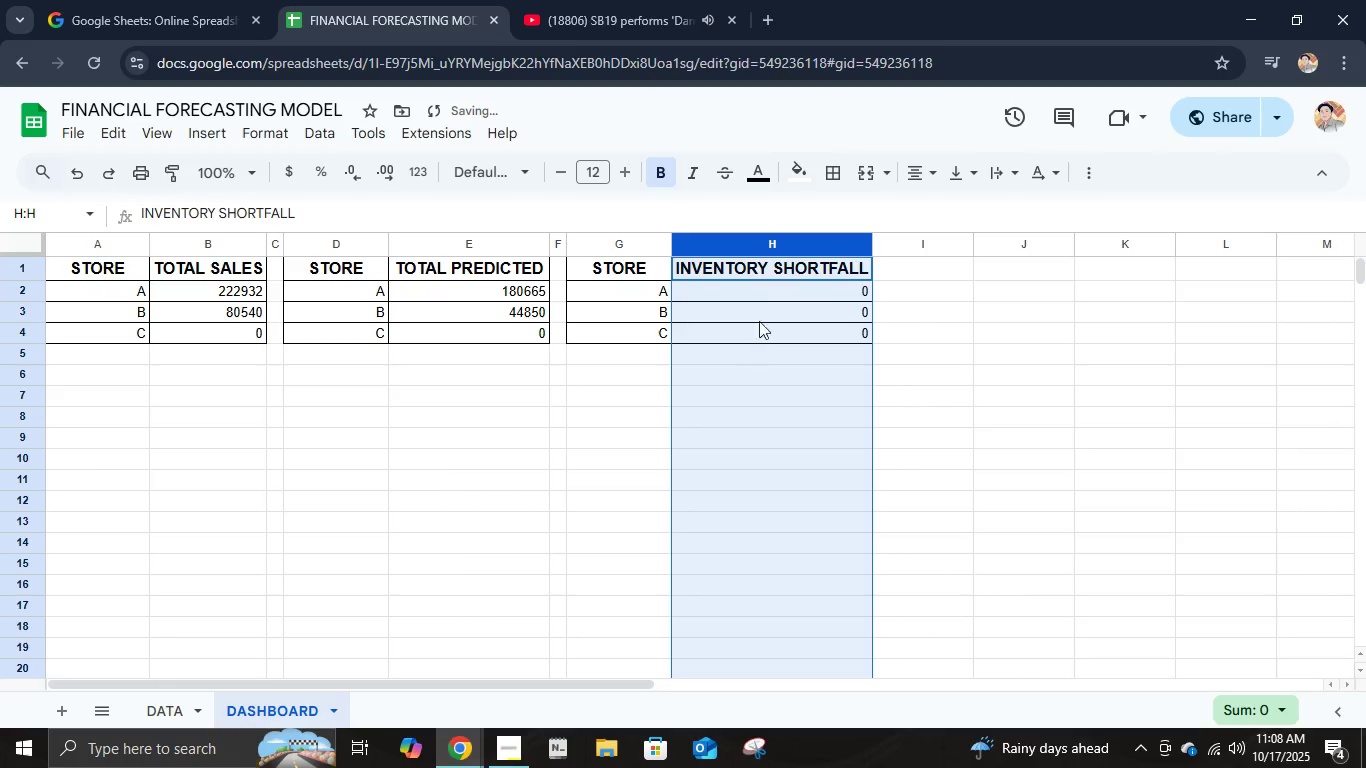 
left_click([765, 286])
 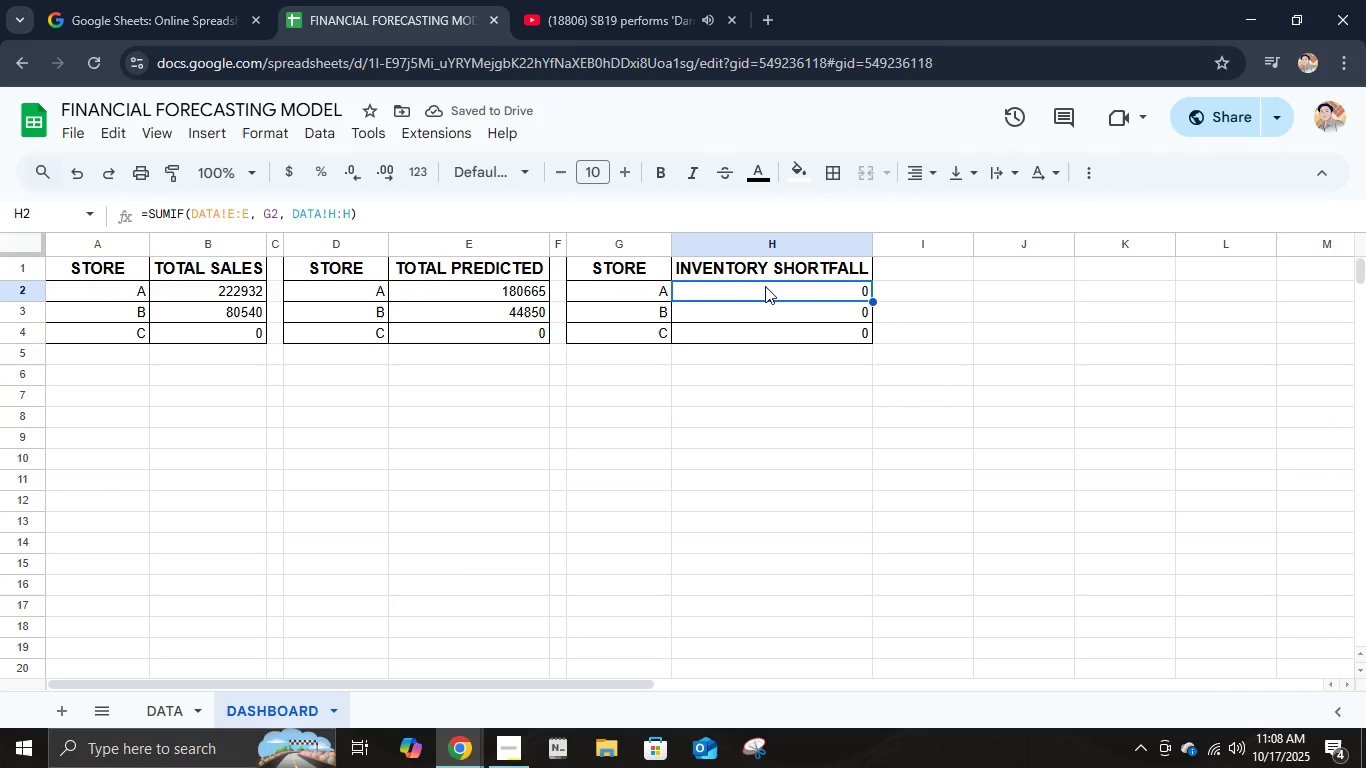 
type(=sumif)
 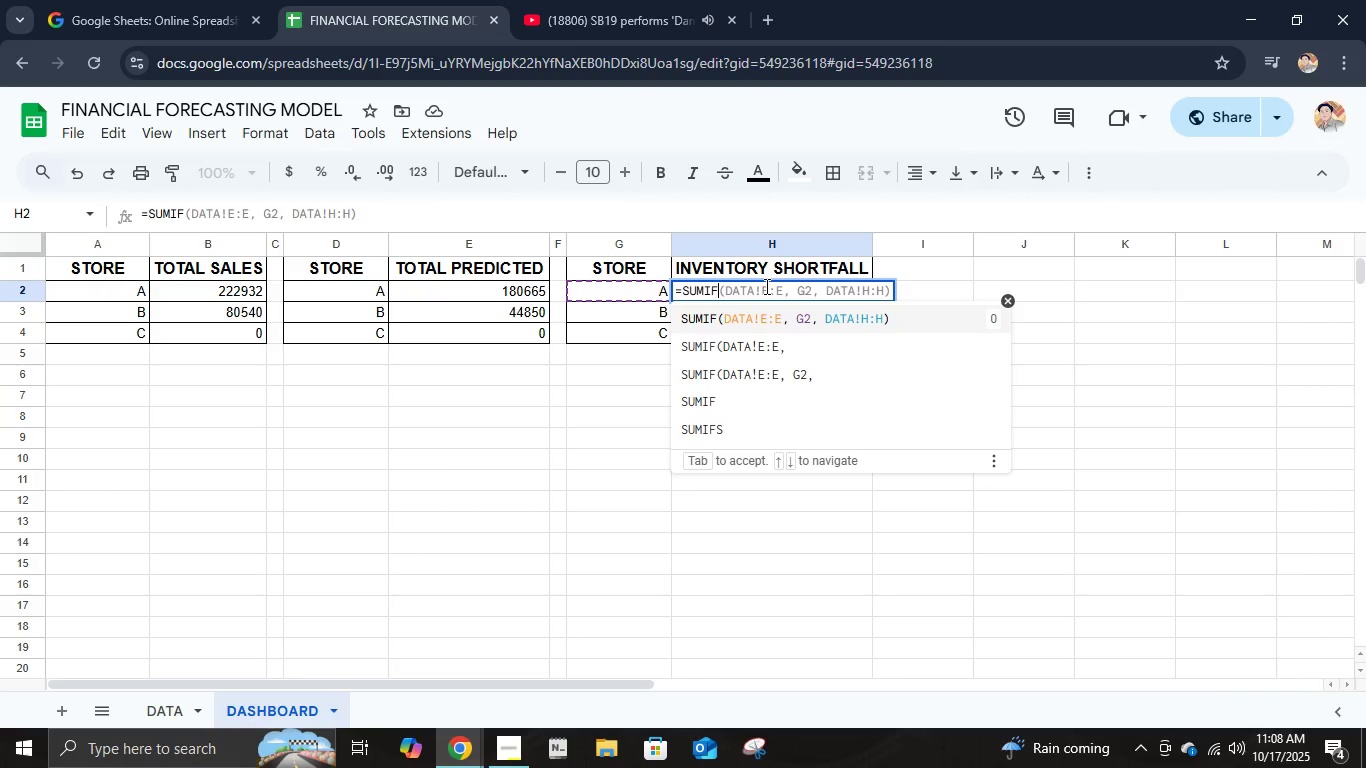 
type(('data'1)
key(Backspace)
type(!)
 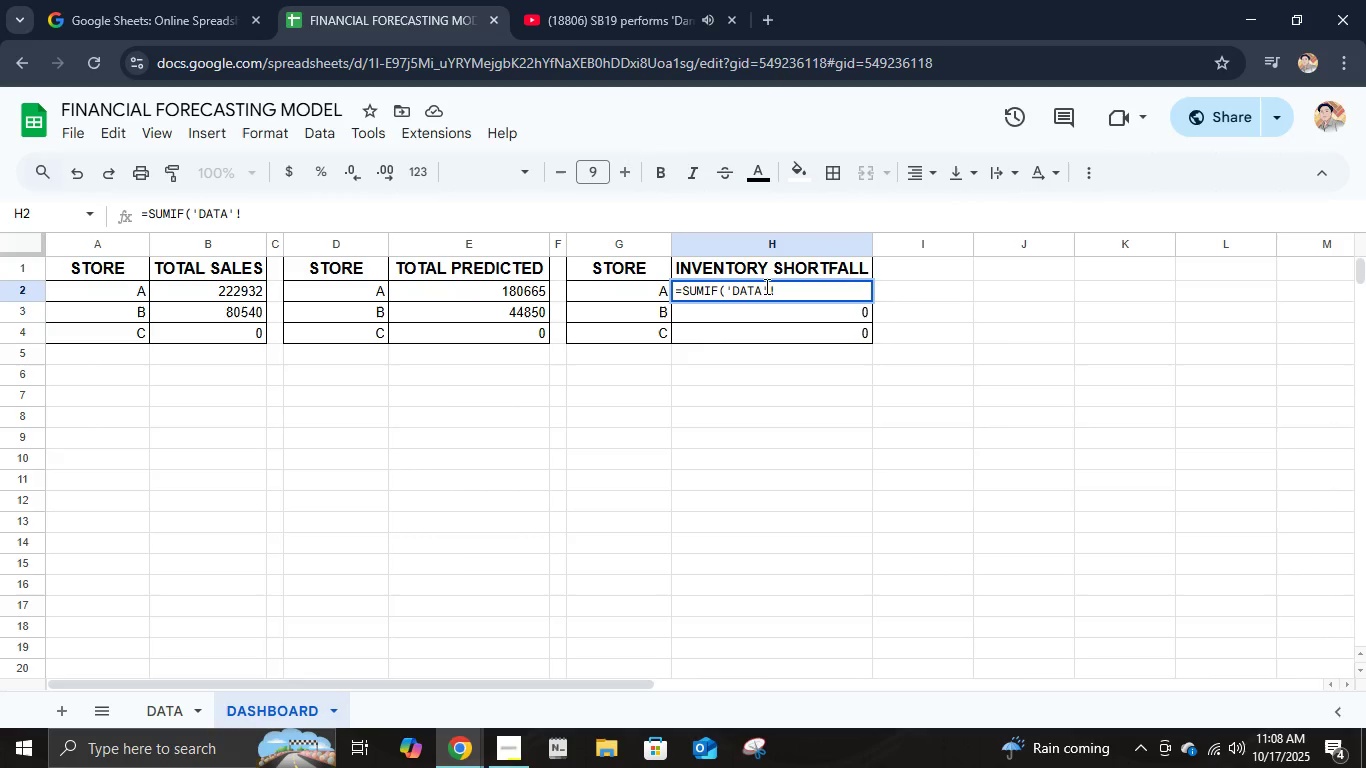 
type(b:b, g2,)
 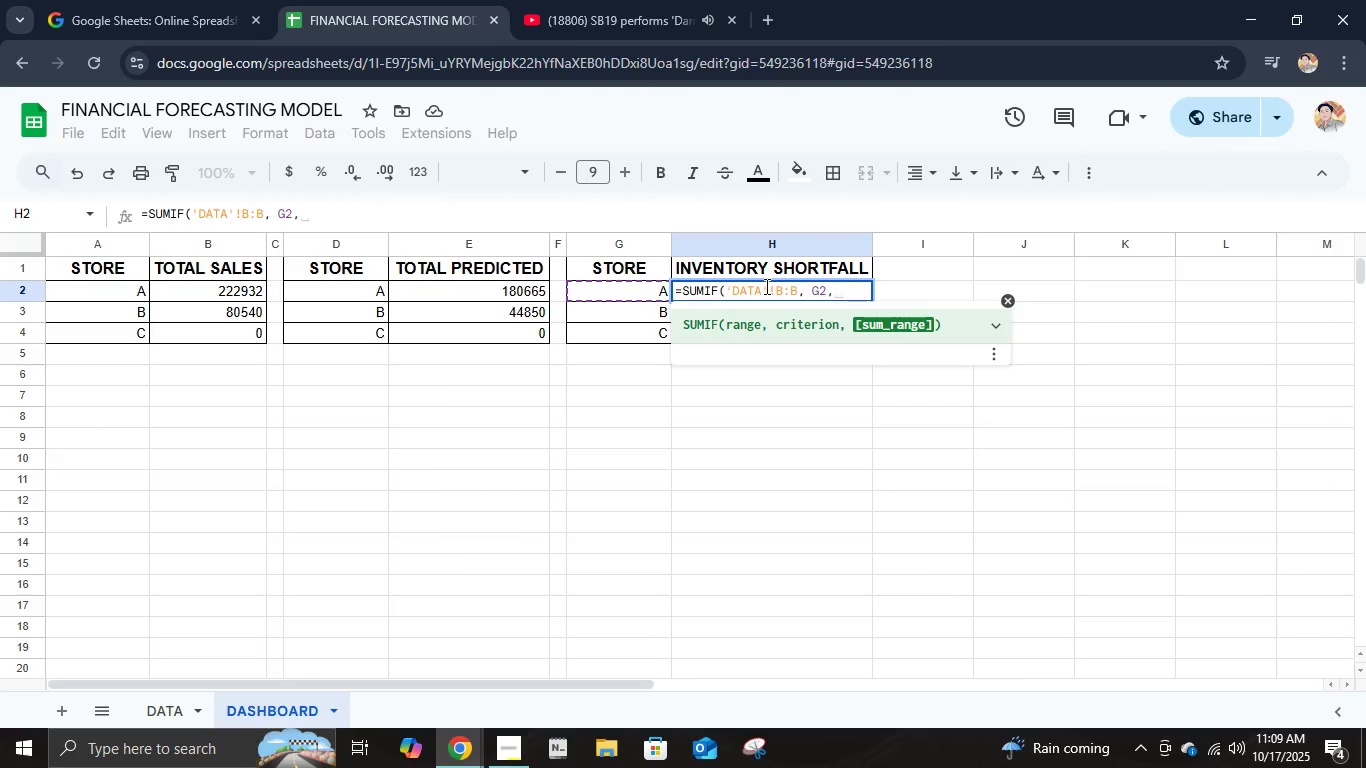 
key(Space)
 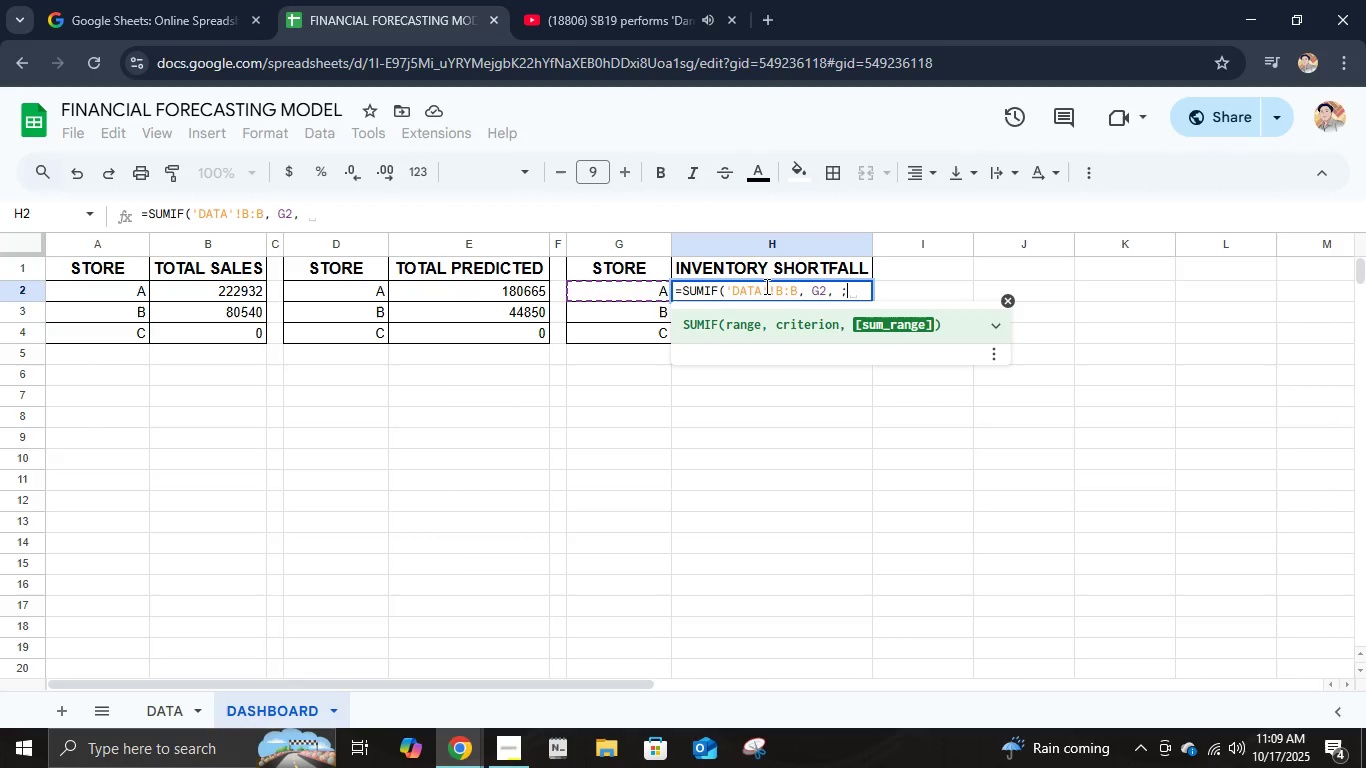 
key(Semicolon)
 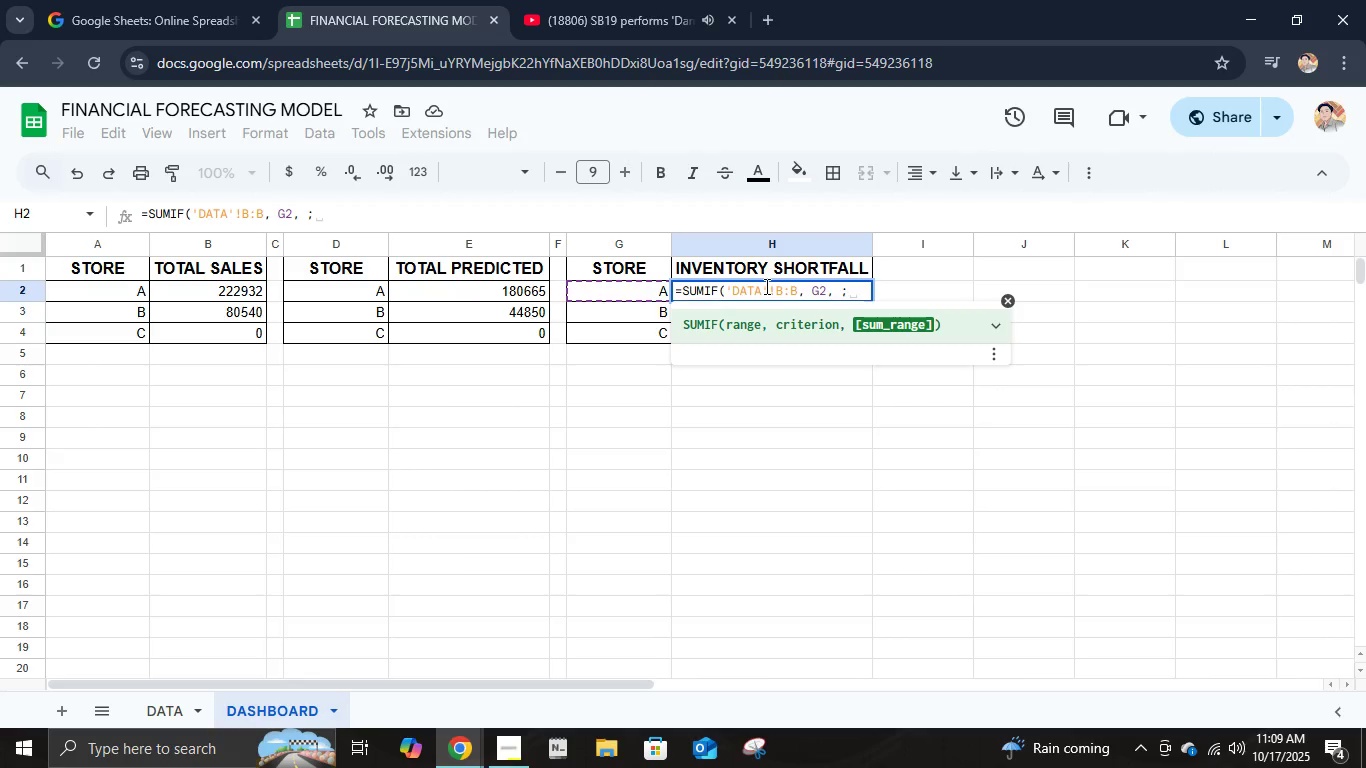 
key(Backspace)
 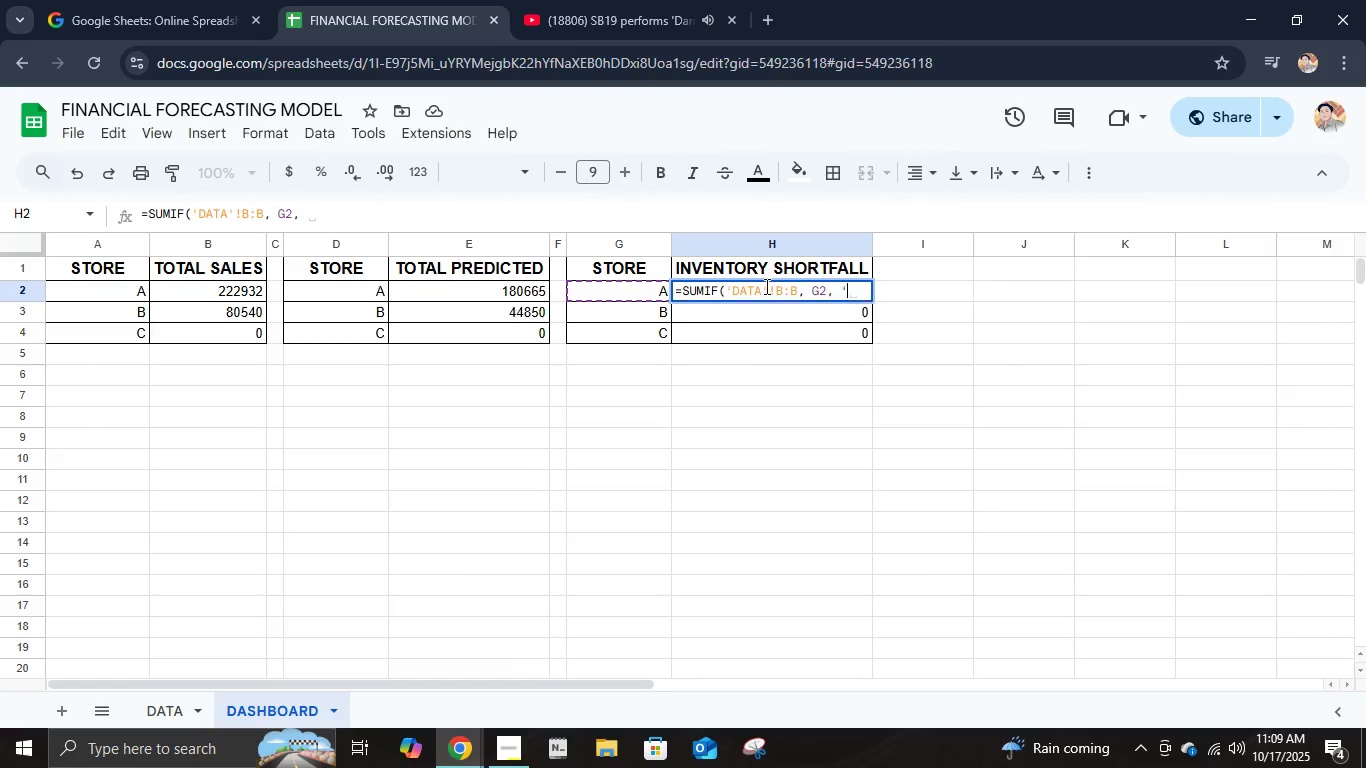 
key(Quote)
 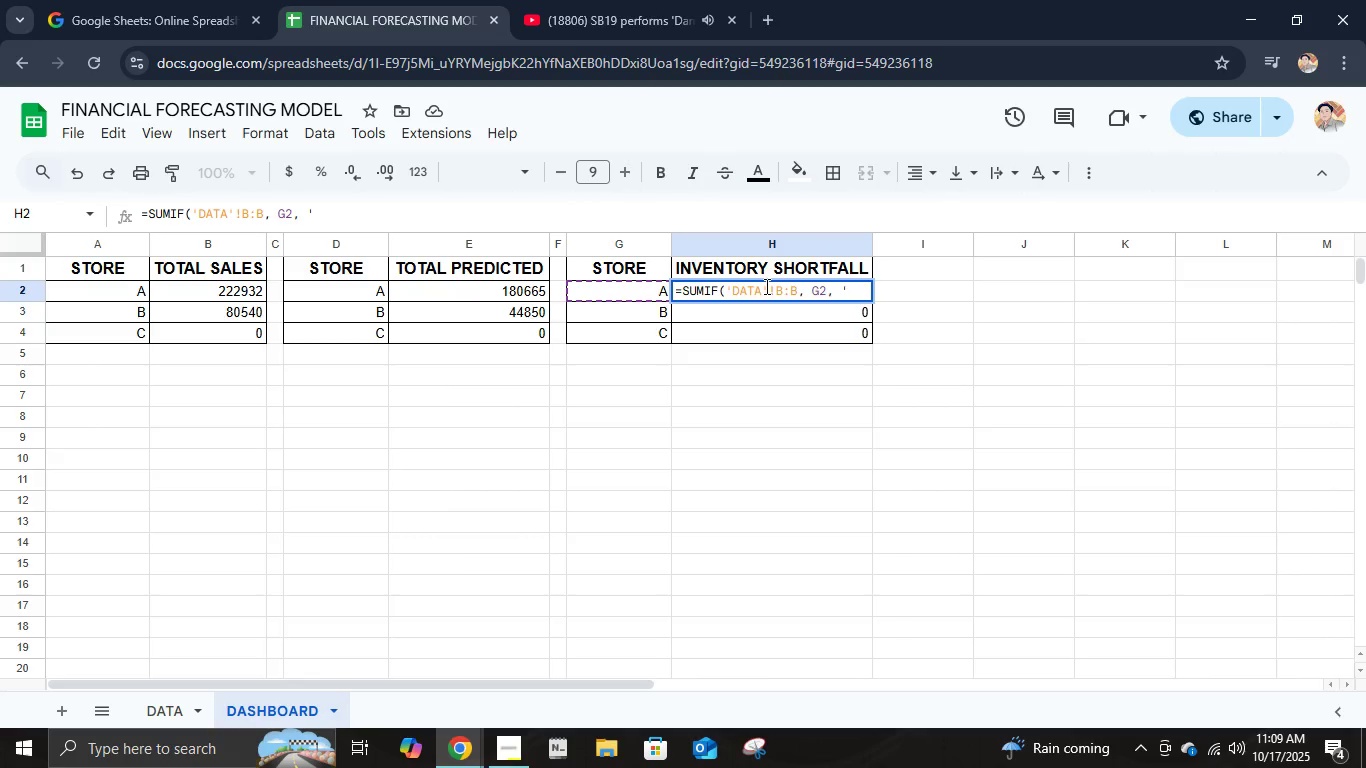 
wait(11.99)
 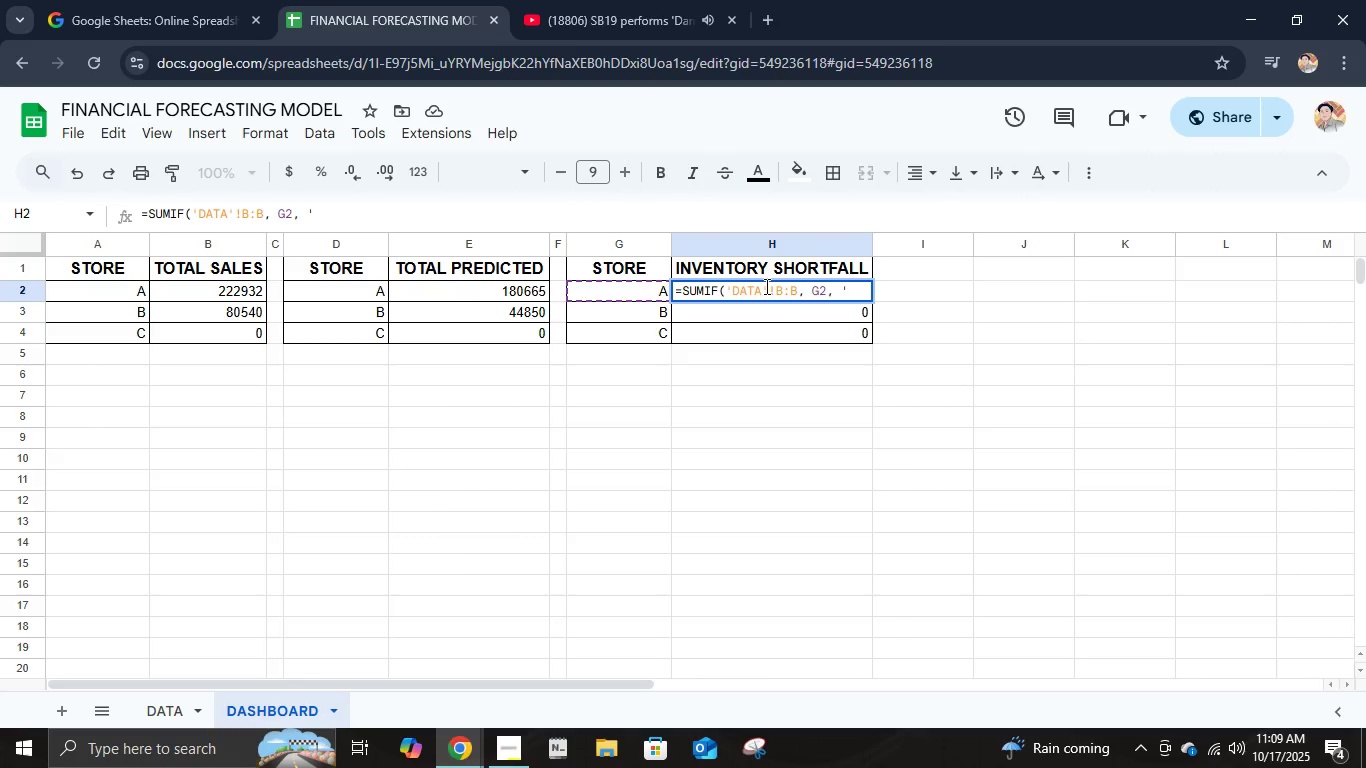 
type(d')
key(Backspace)
type(ata'!g:g))
 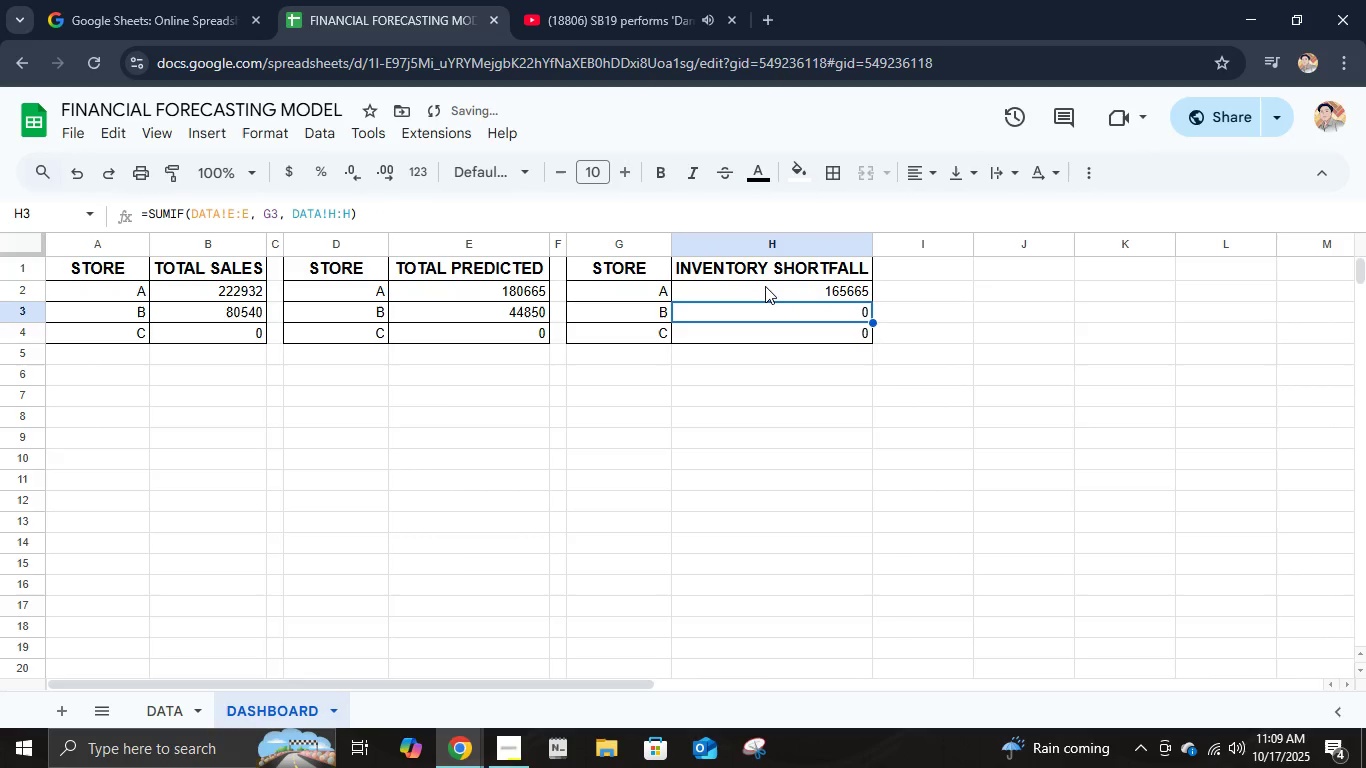 
 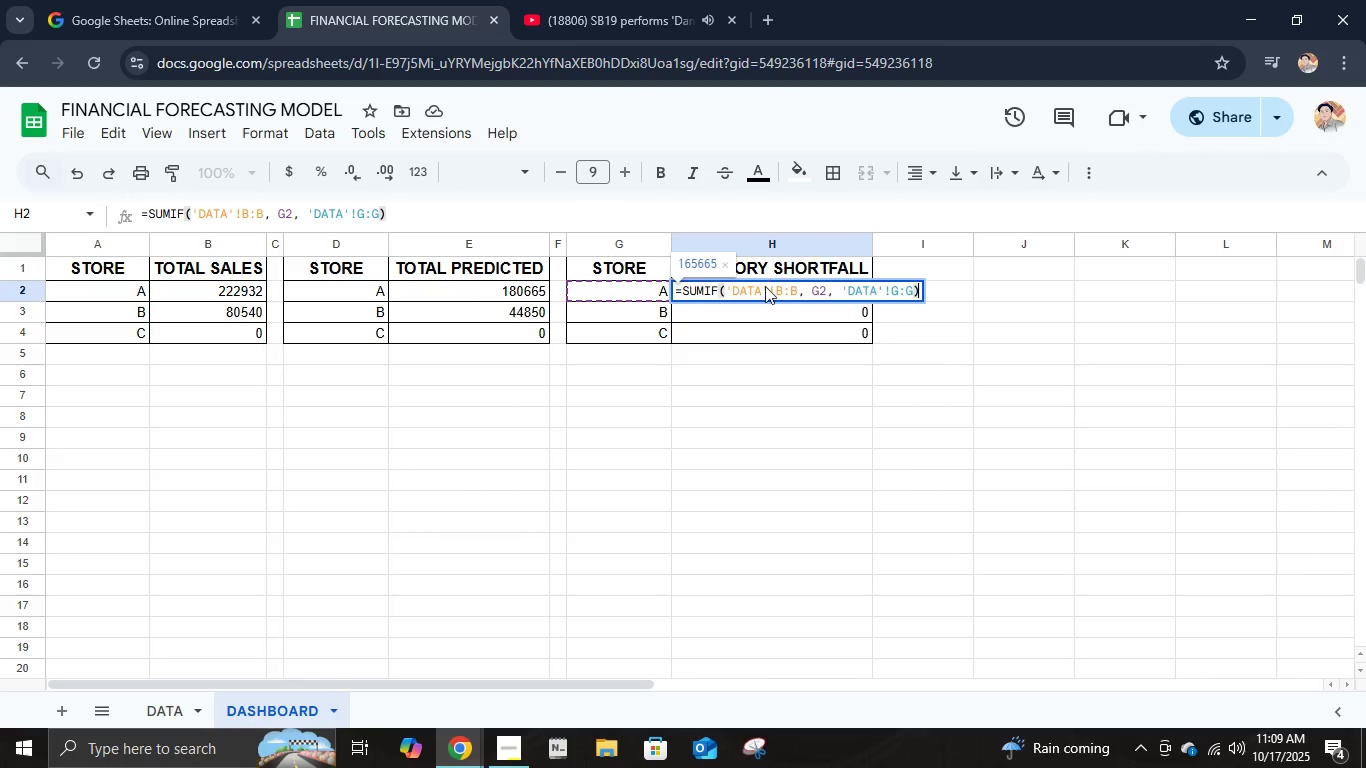 
key(Enter)
 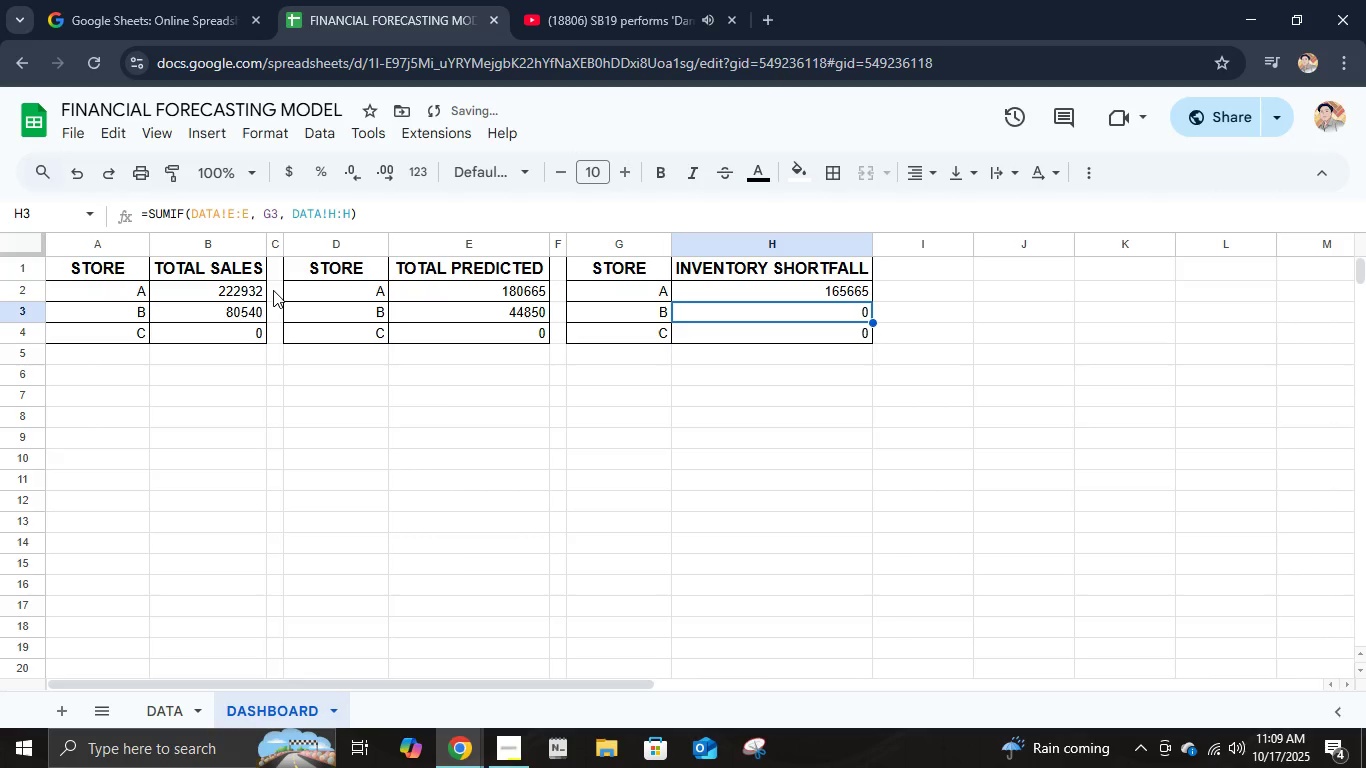 
left_click([312, 247])
 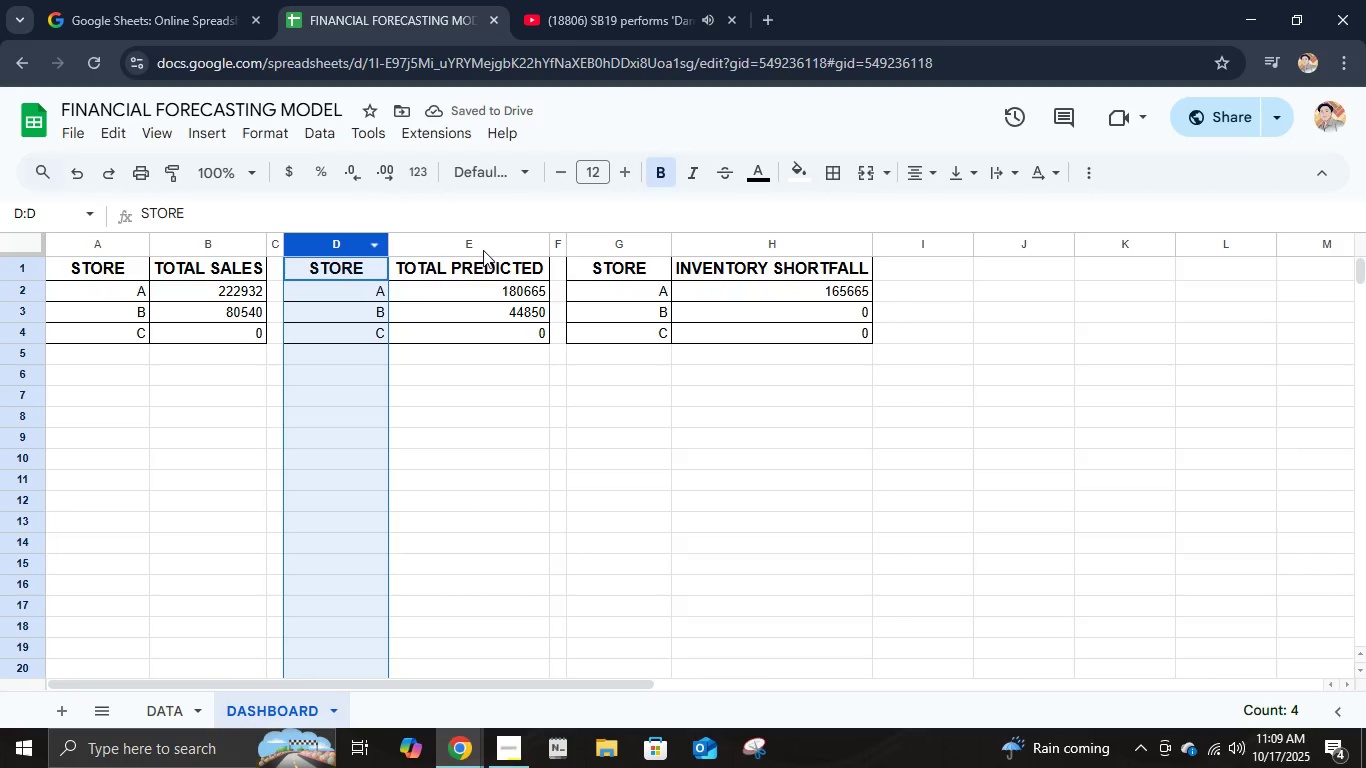 
hold_key(key=ShiftLeft, duration=0.33)
 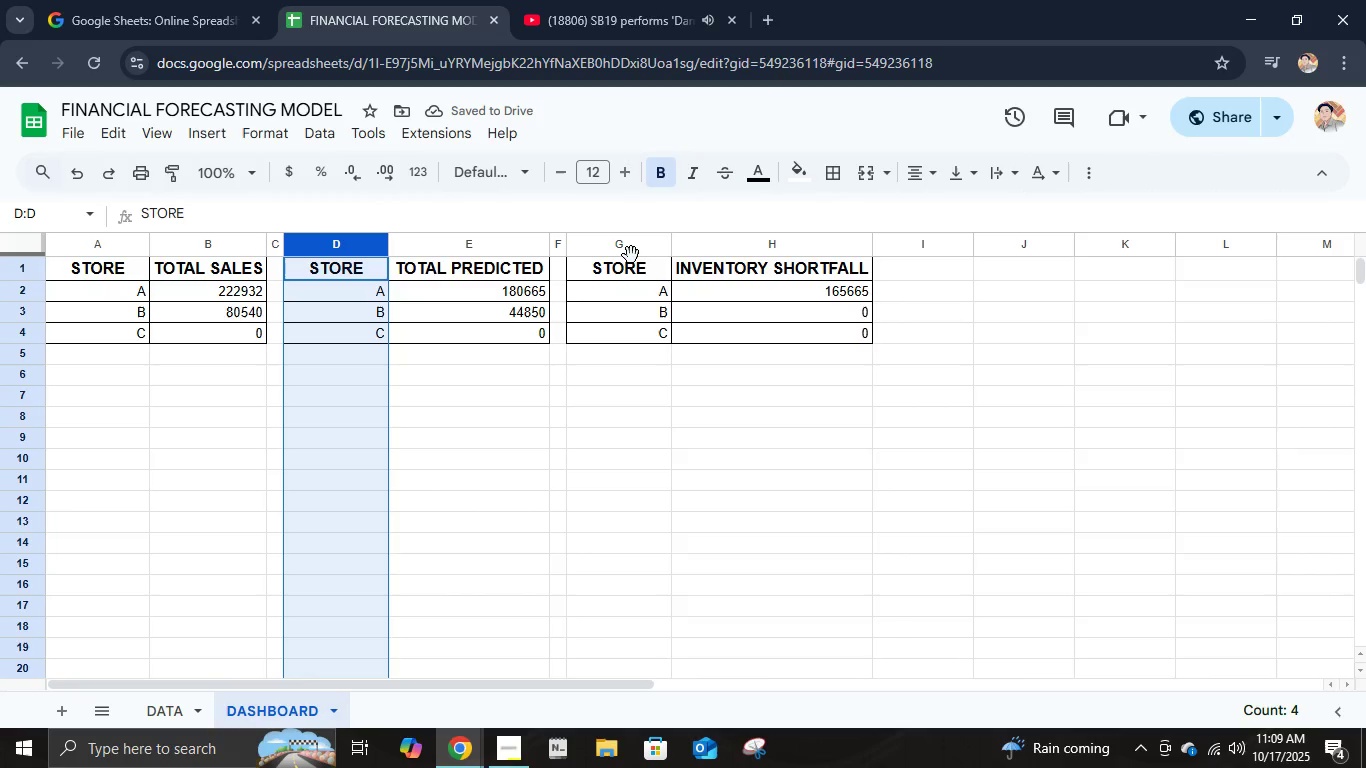 
hold_key(key=ControlLeft, duration=0.78)
 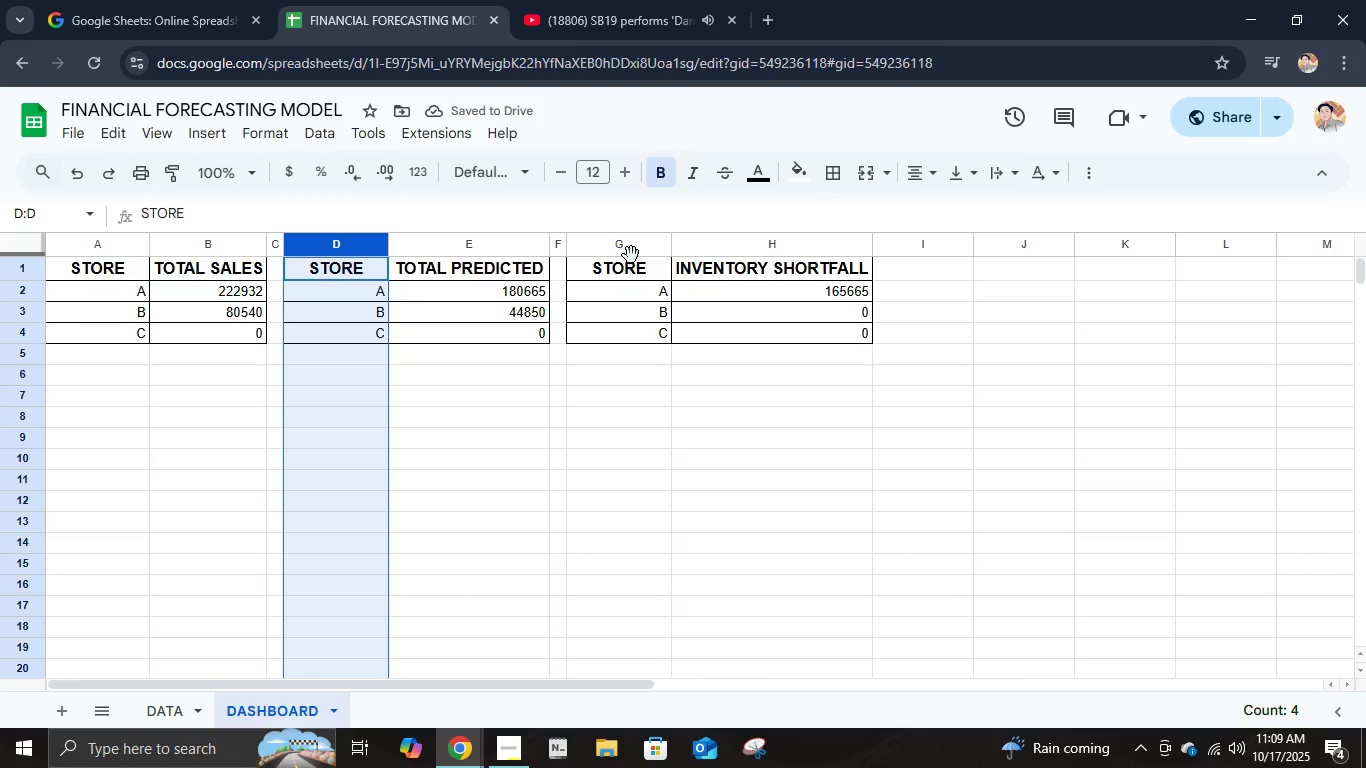 
key(Shift+ShiftLeft)
 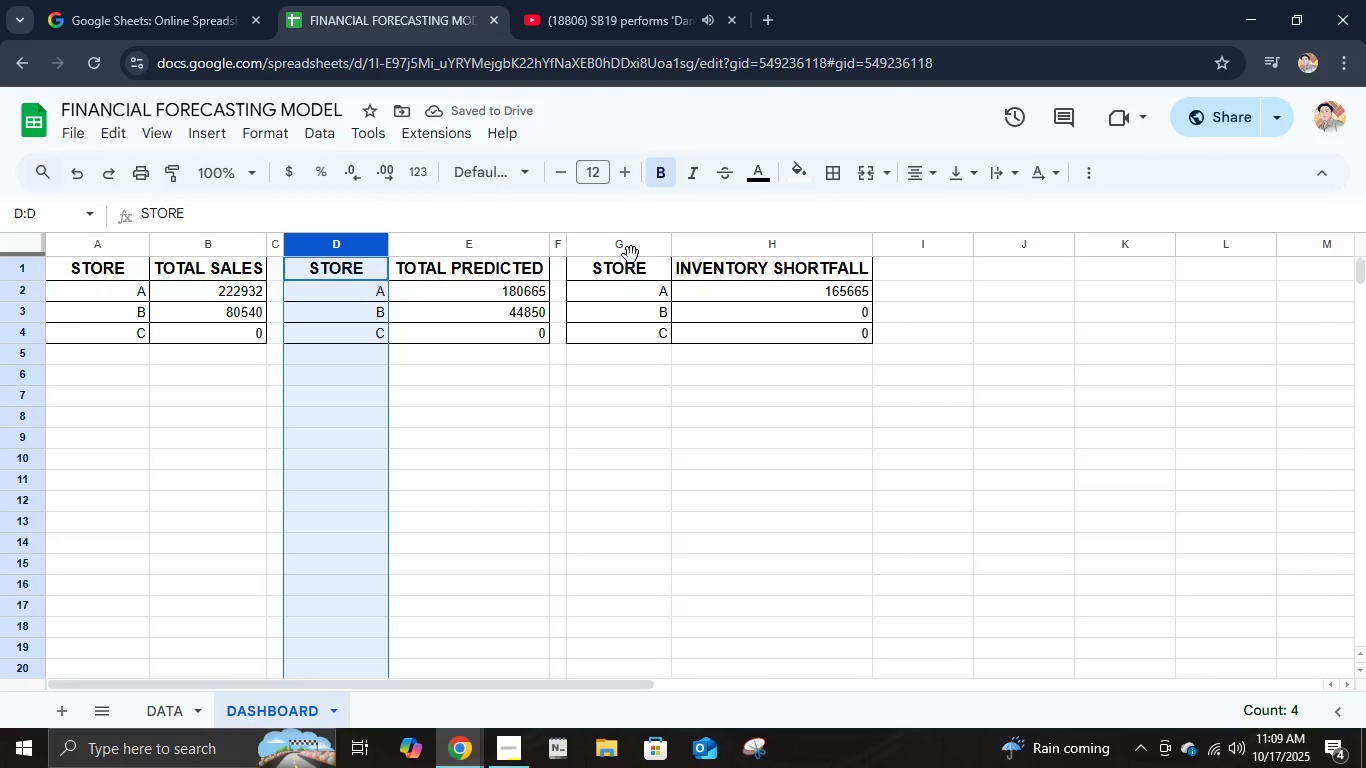 
hold_key(key=ControlLeft, duration=1.42)
left_click([632, 251])
 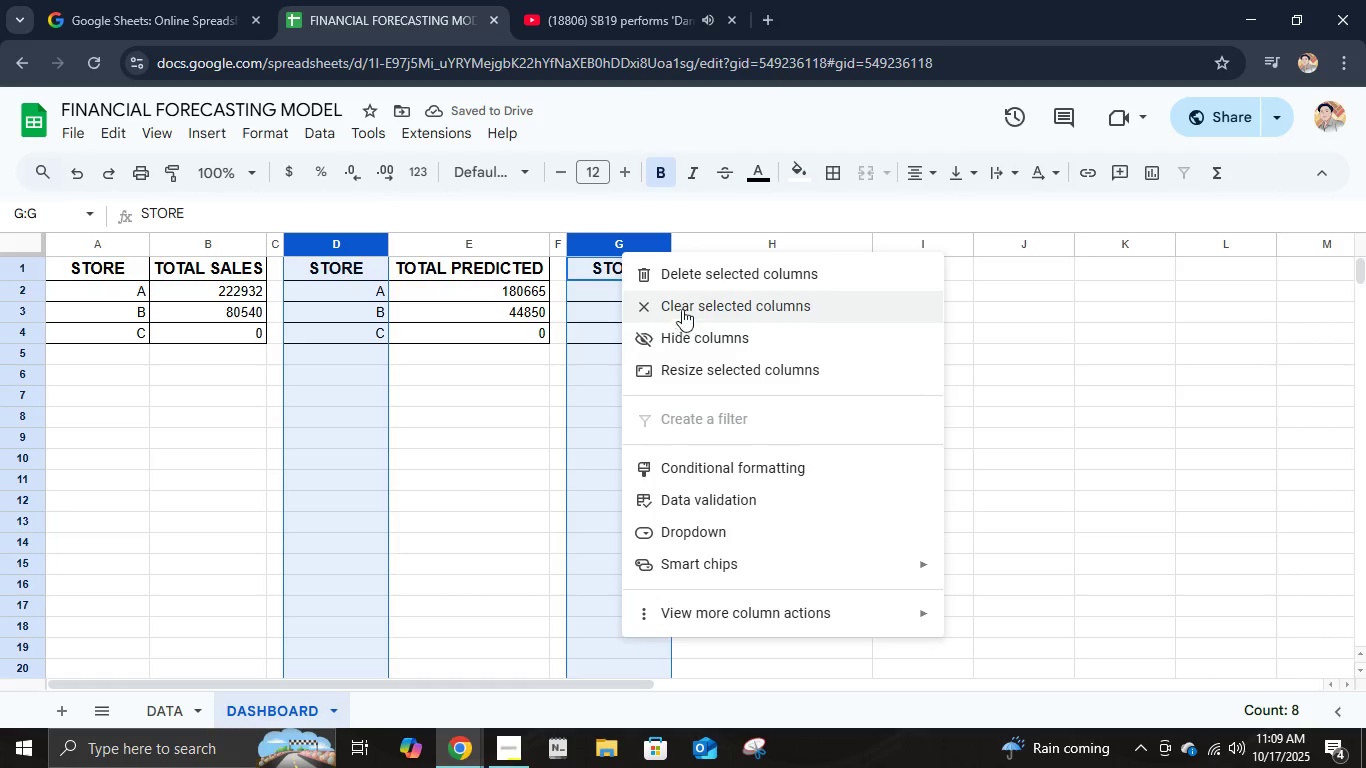 
left_click([692, 271])
 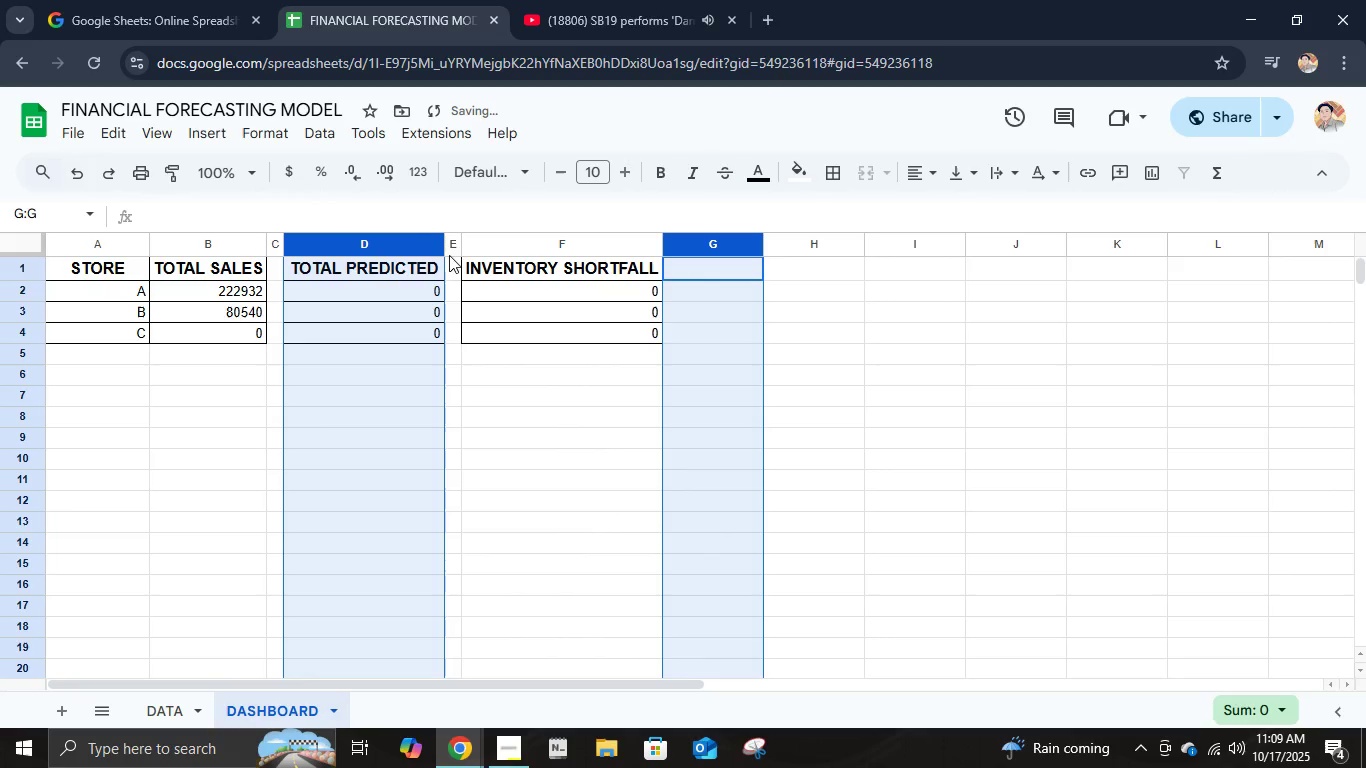 
left_click([455, 242])
 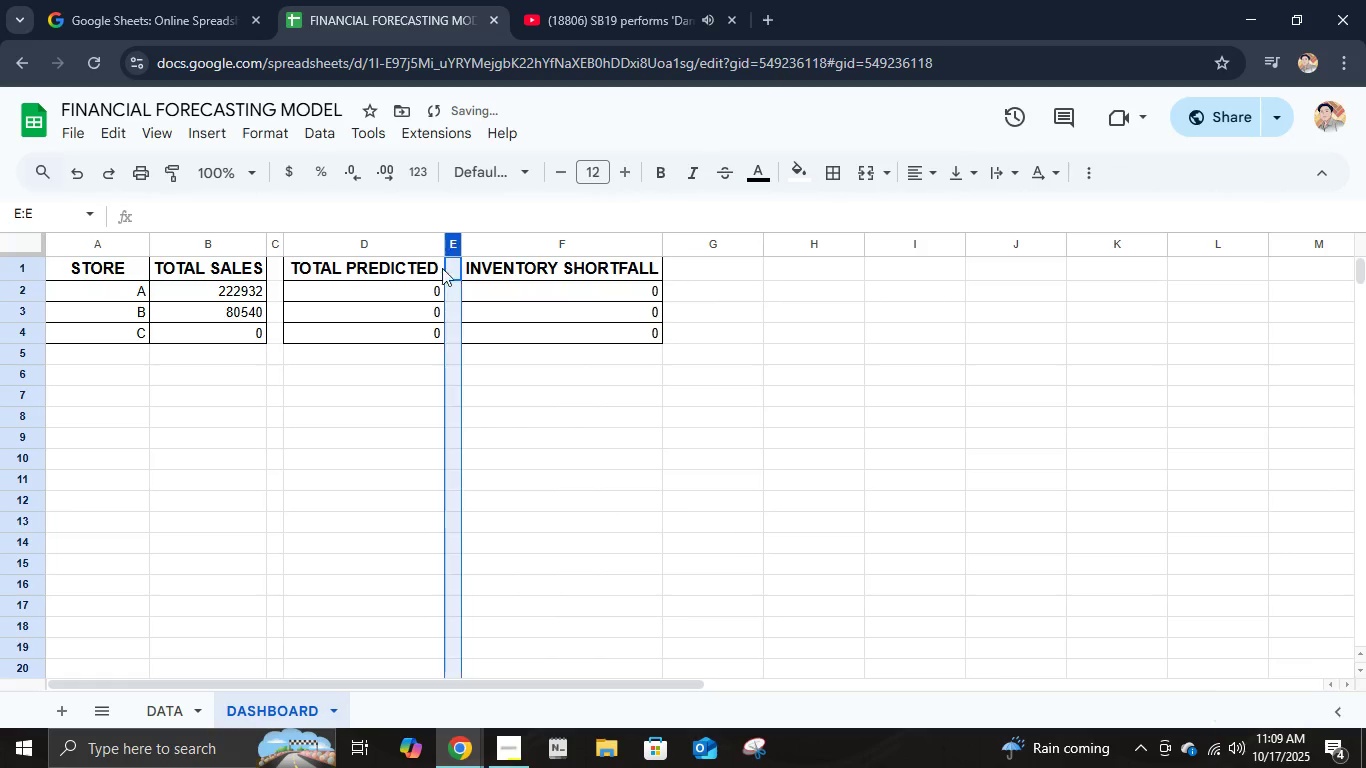 
hold_key(key=ControlLeft, duration=1.39)
left_click([273, 245])
 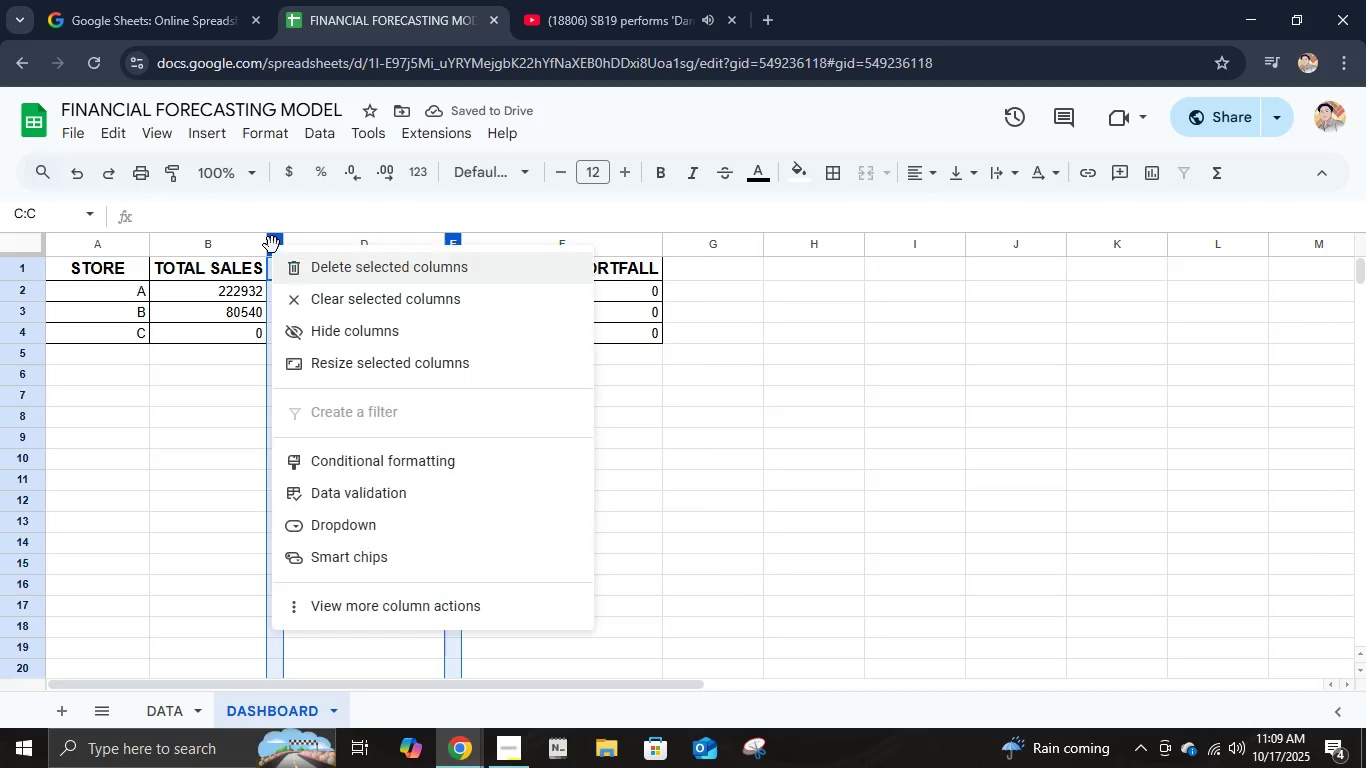 
right_click([272, 245])
 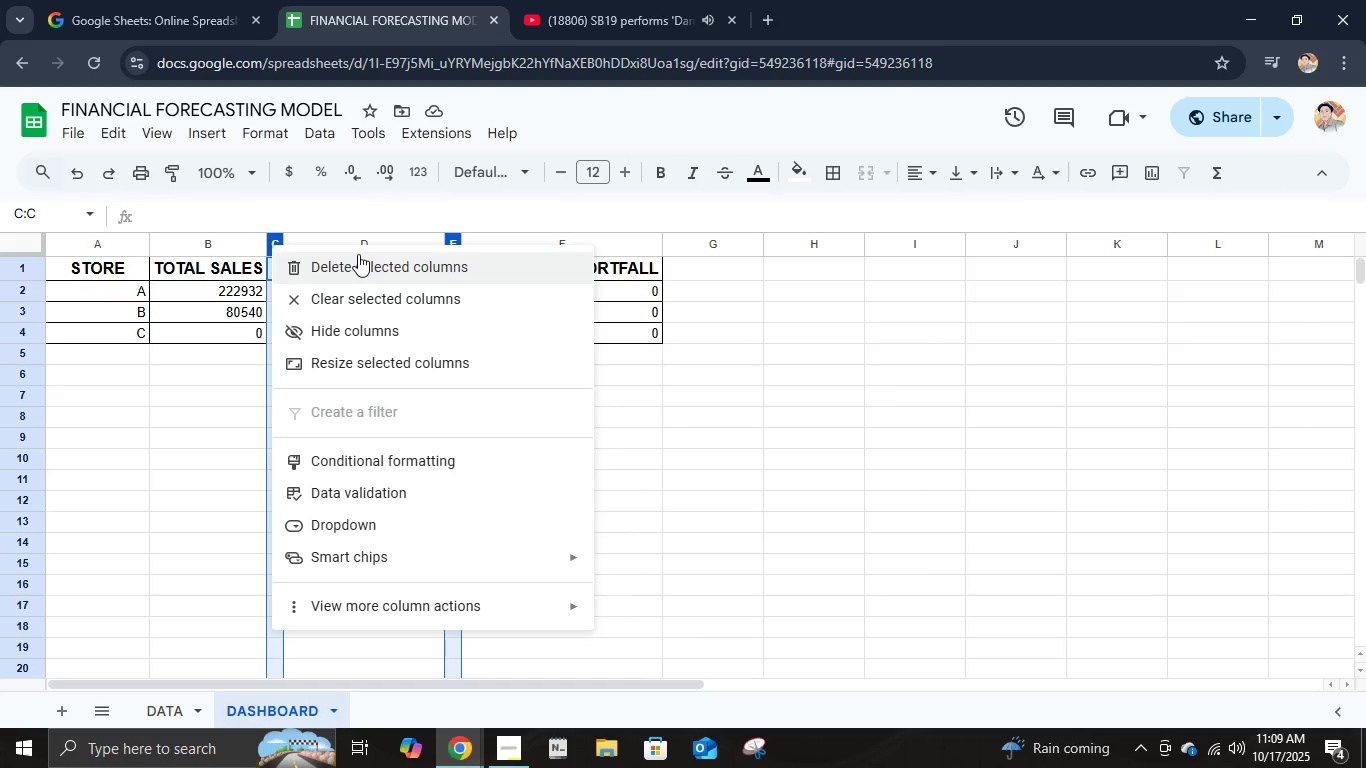 
left_click([358, 254])
 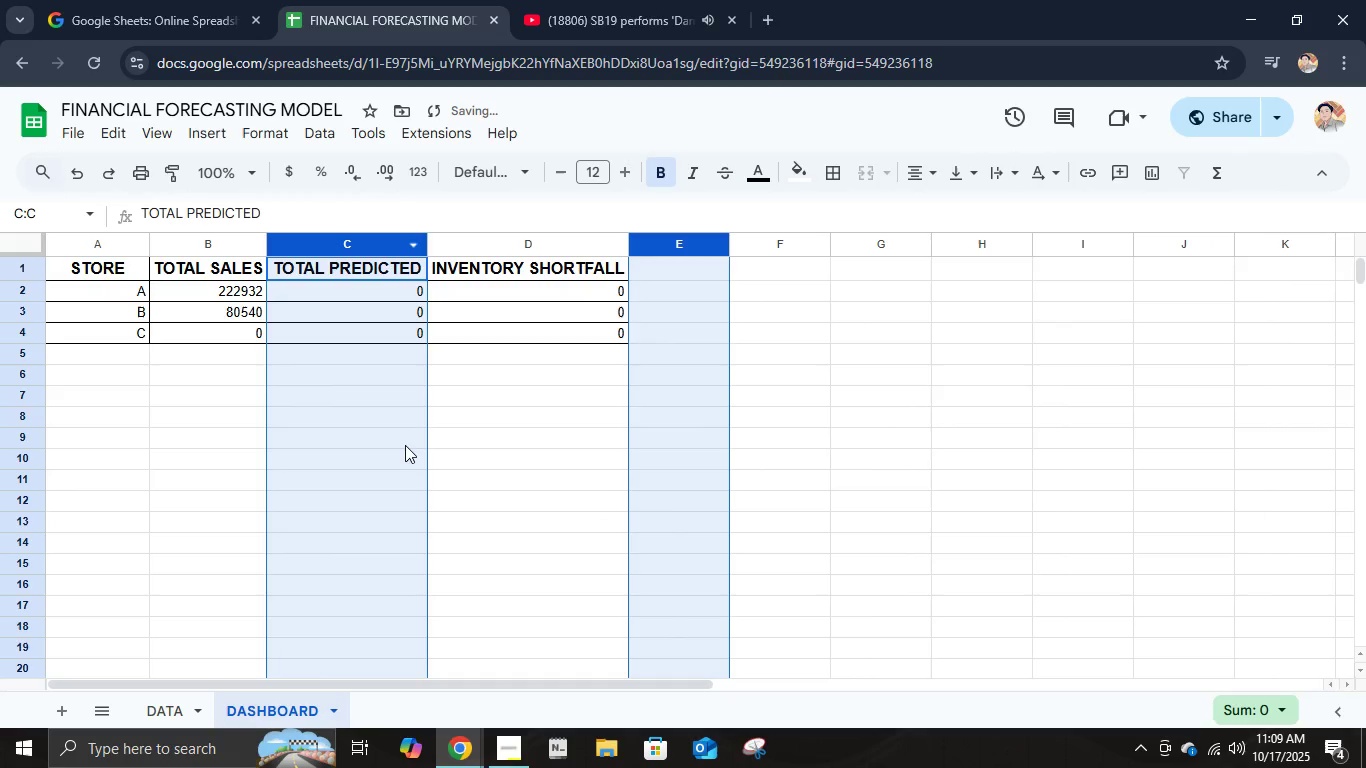 
left_click([405, 445])
 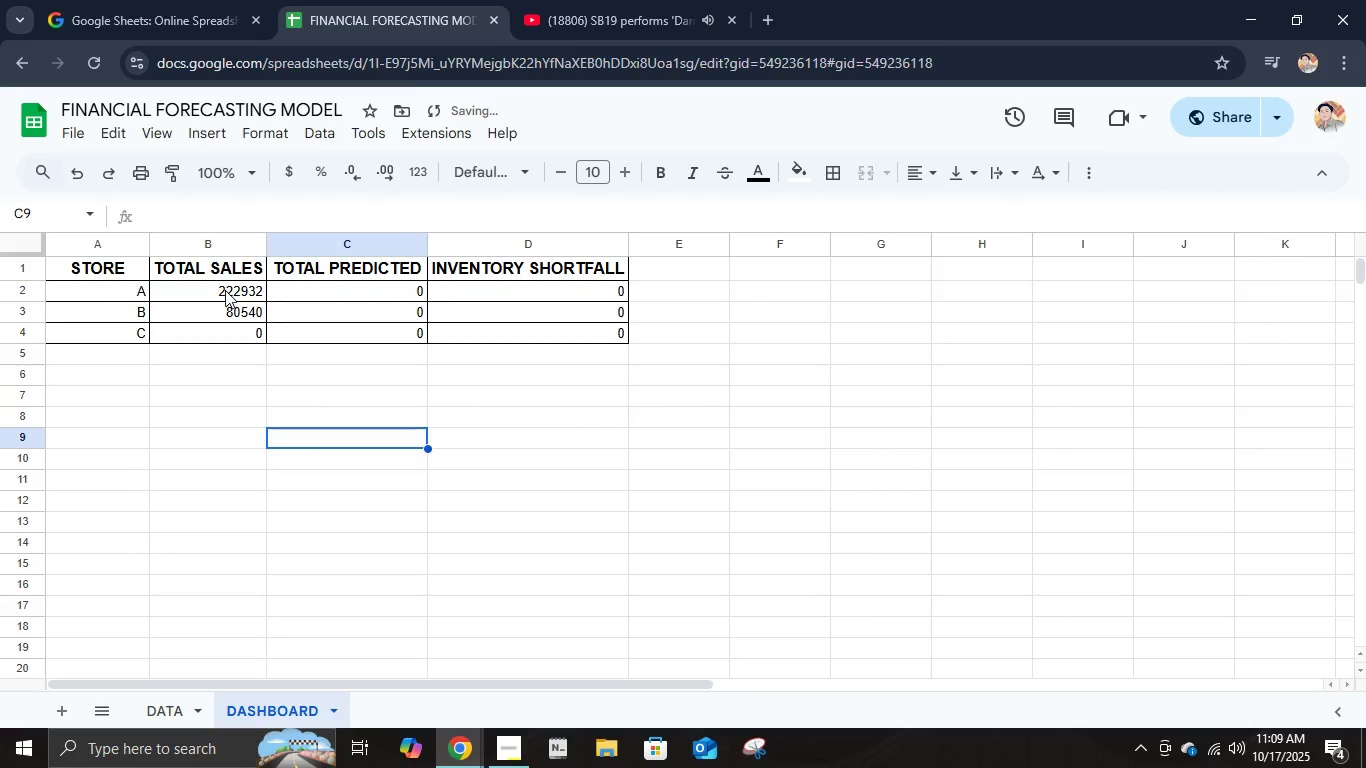 
left_click([225, 290])
 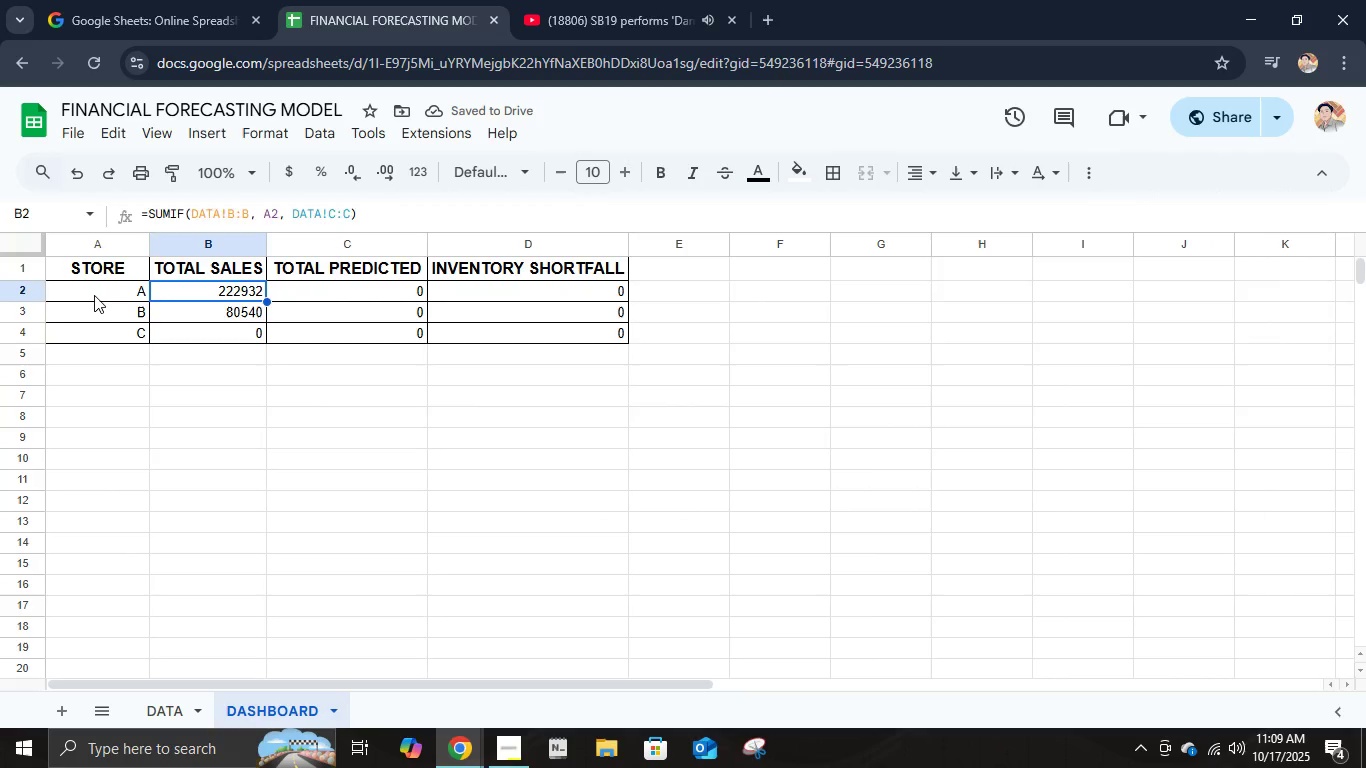 
left_click([94, 295])
 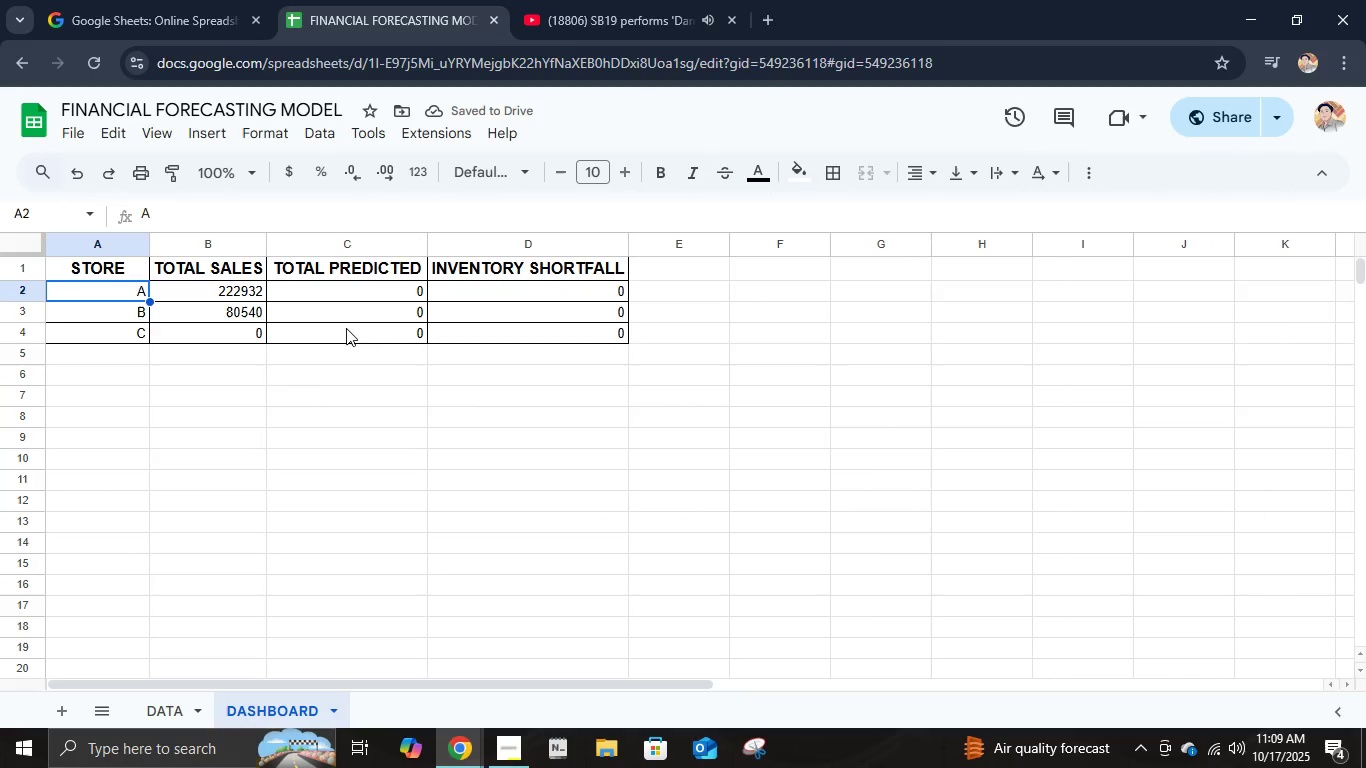 
left_click([346, 296])
 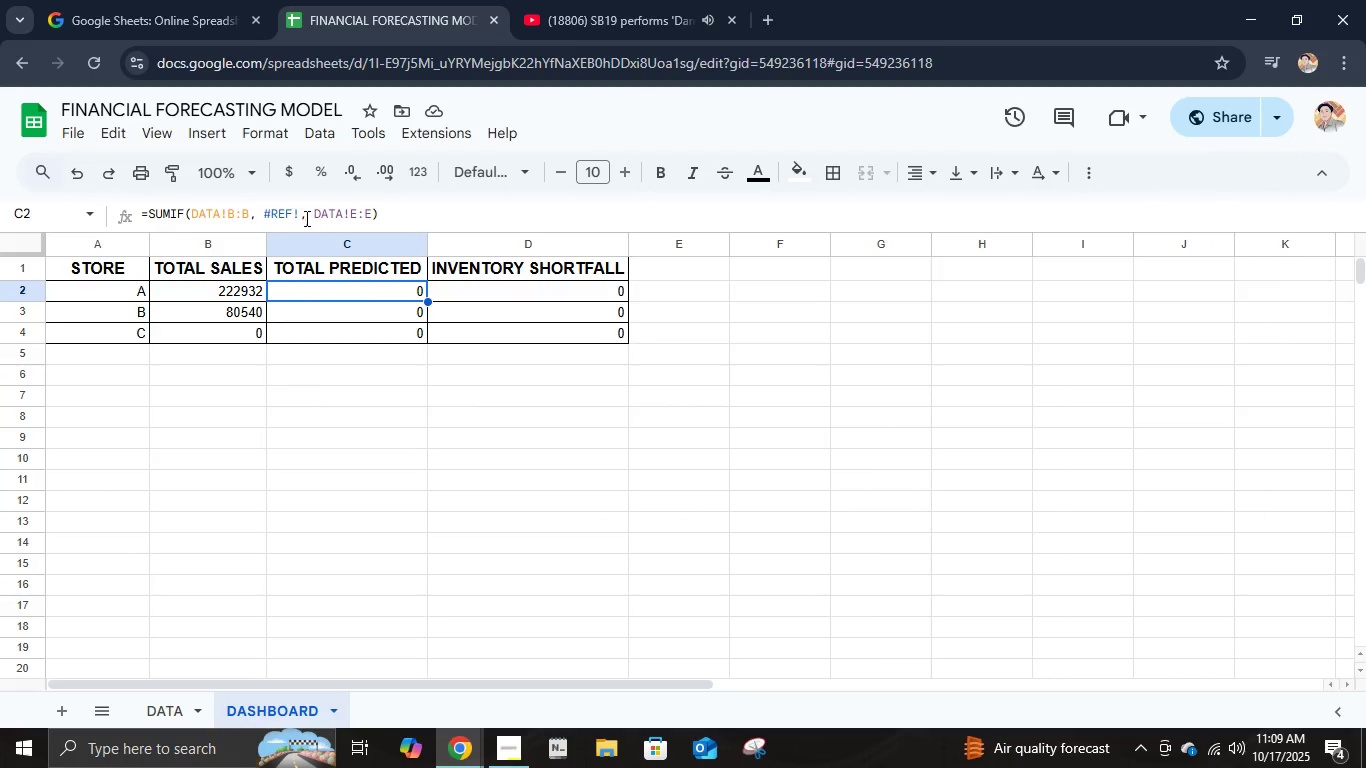 
left_click([303, 216])
 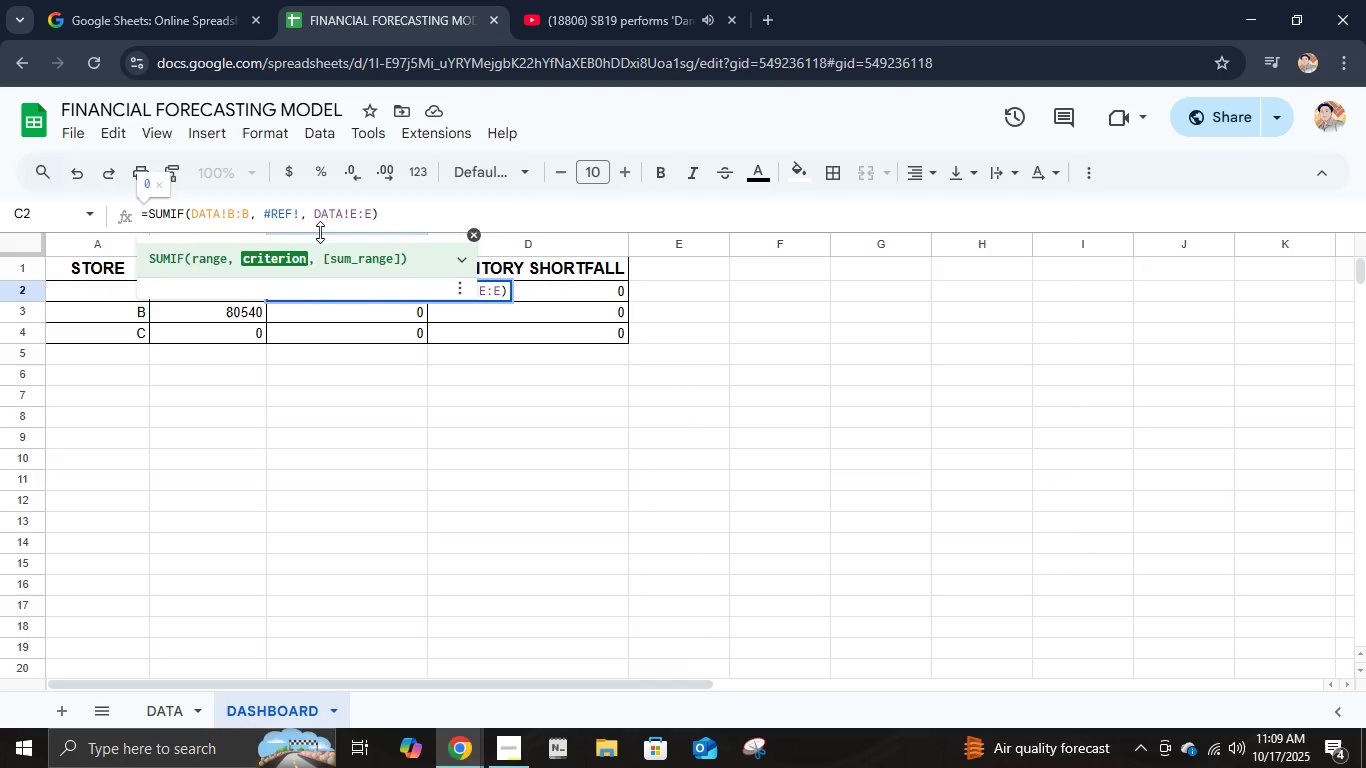 
key(Backspace)
key(Backspace)
key(Backspace)
key(Backspace)
key(Backspace)
type(a2)
 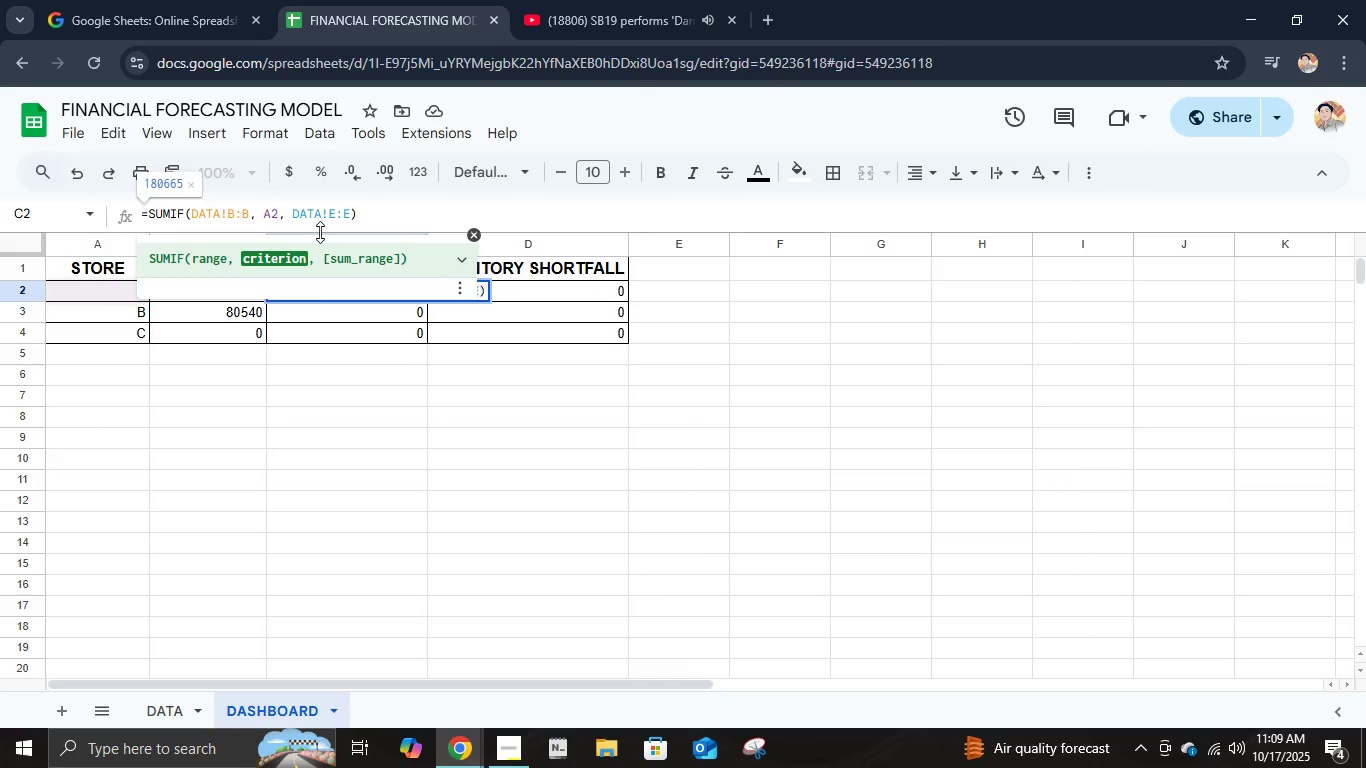 
key(Enter)
 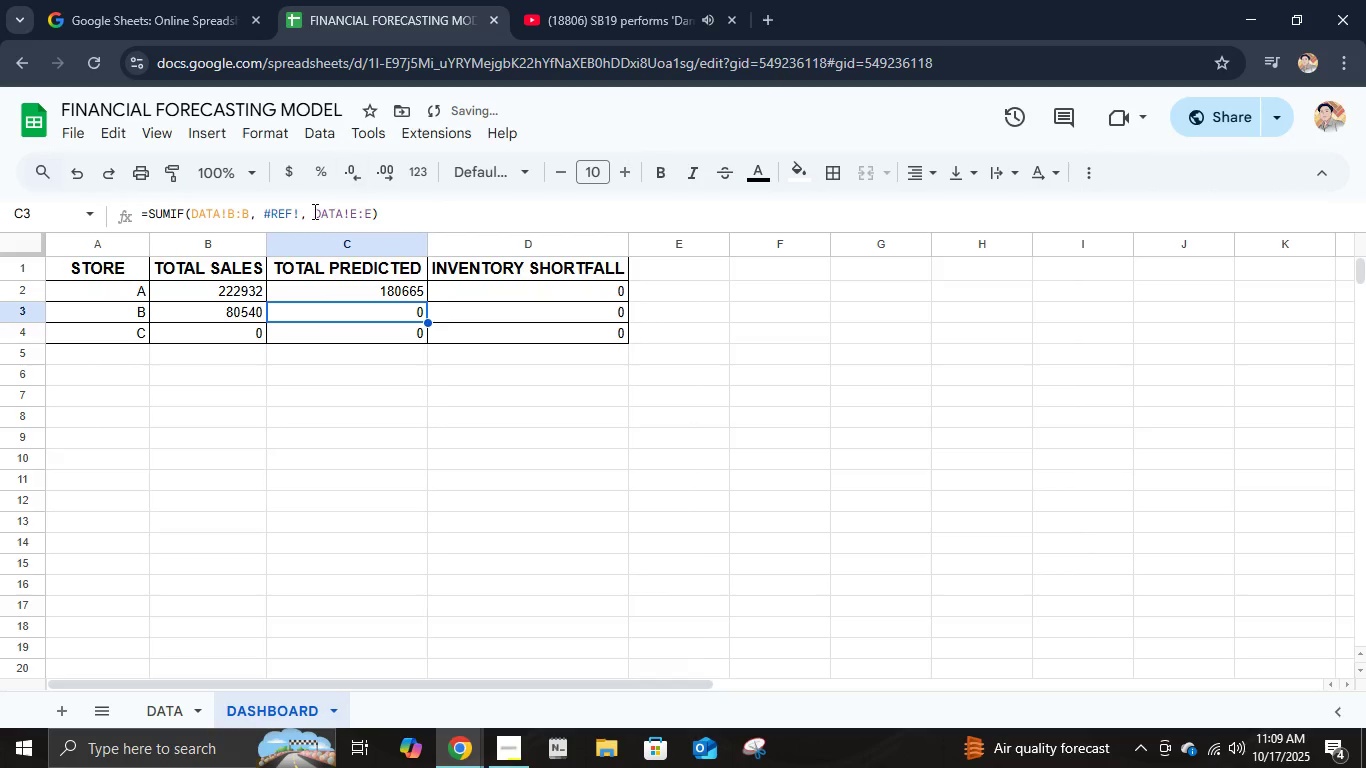 
left_click([308, 209])
 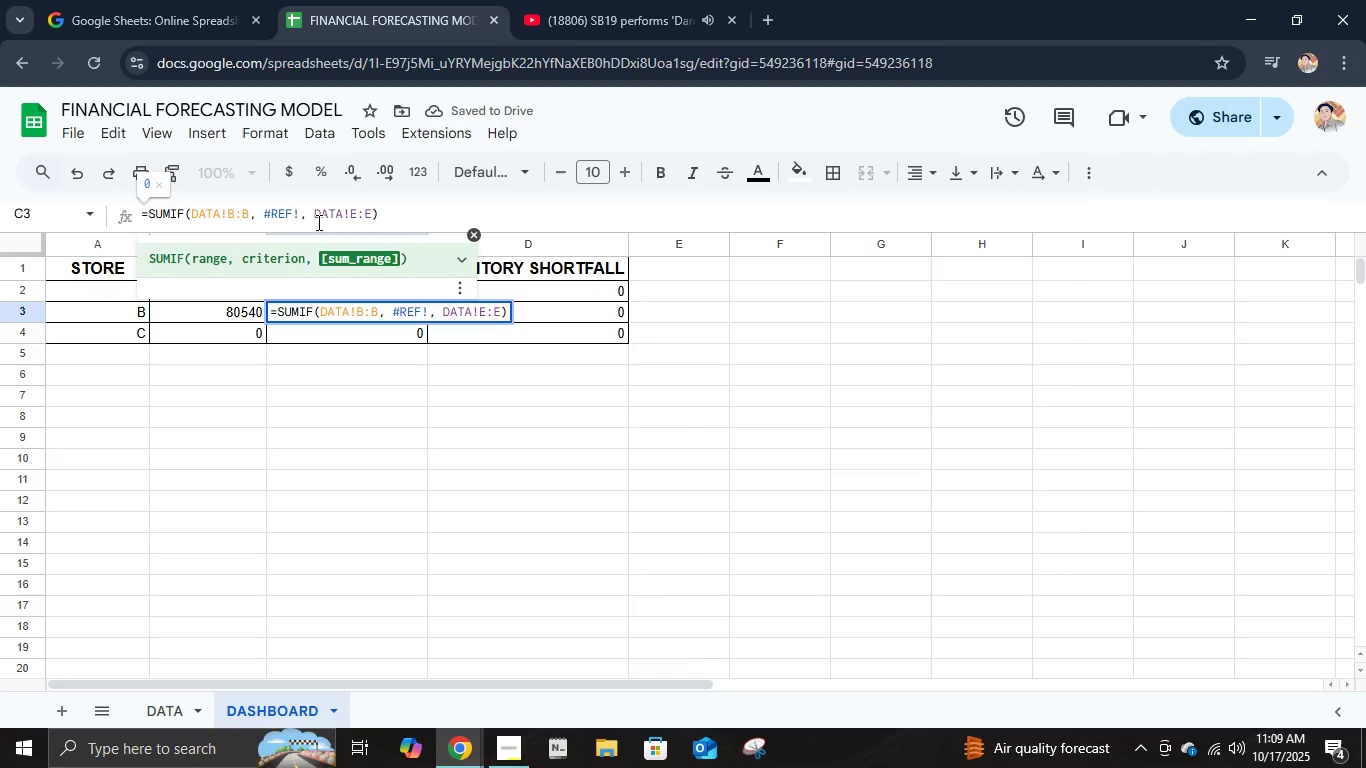 
key(ArrowLeft)
 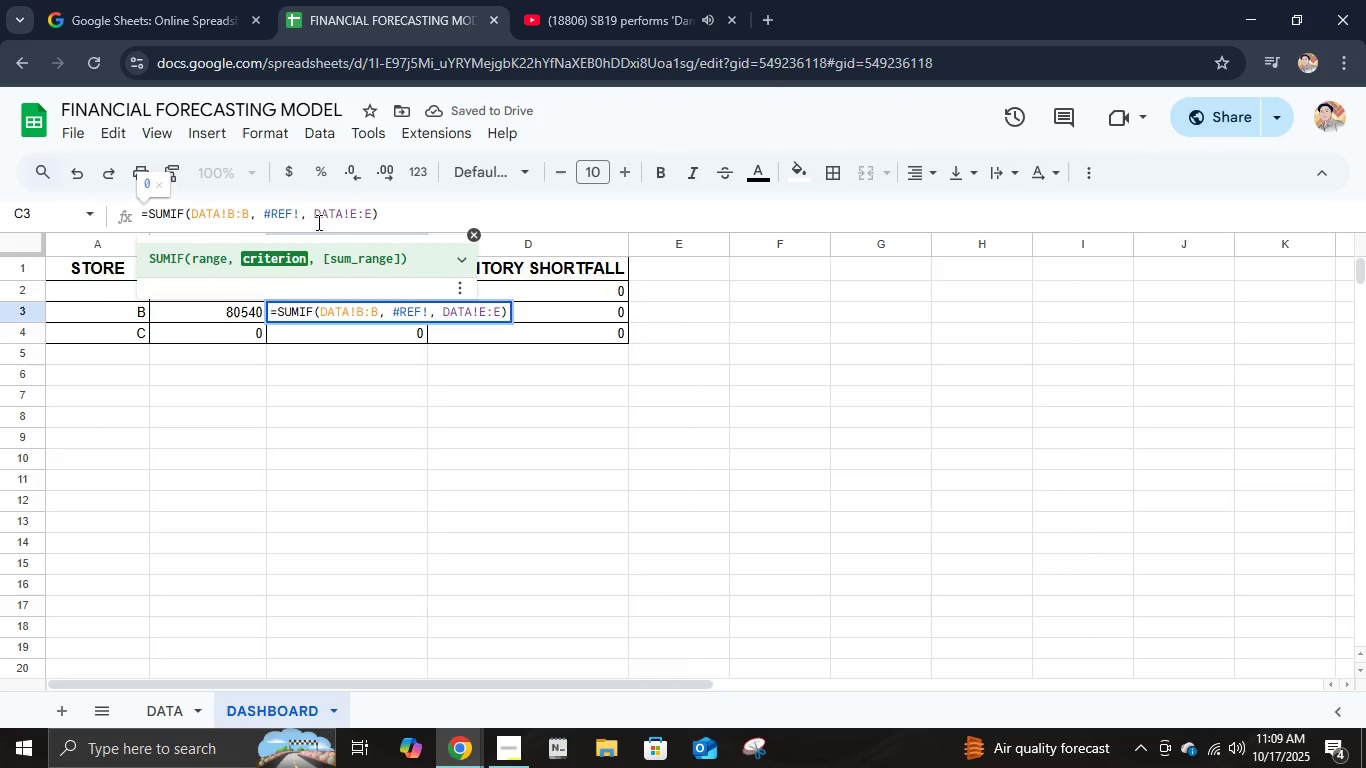 
key(Backspace)
key(Backspace)
key(Backspace)
key(Backspace)
key(Backspace)
type(a3)
 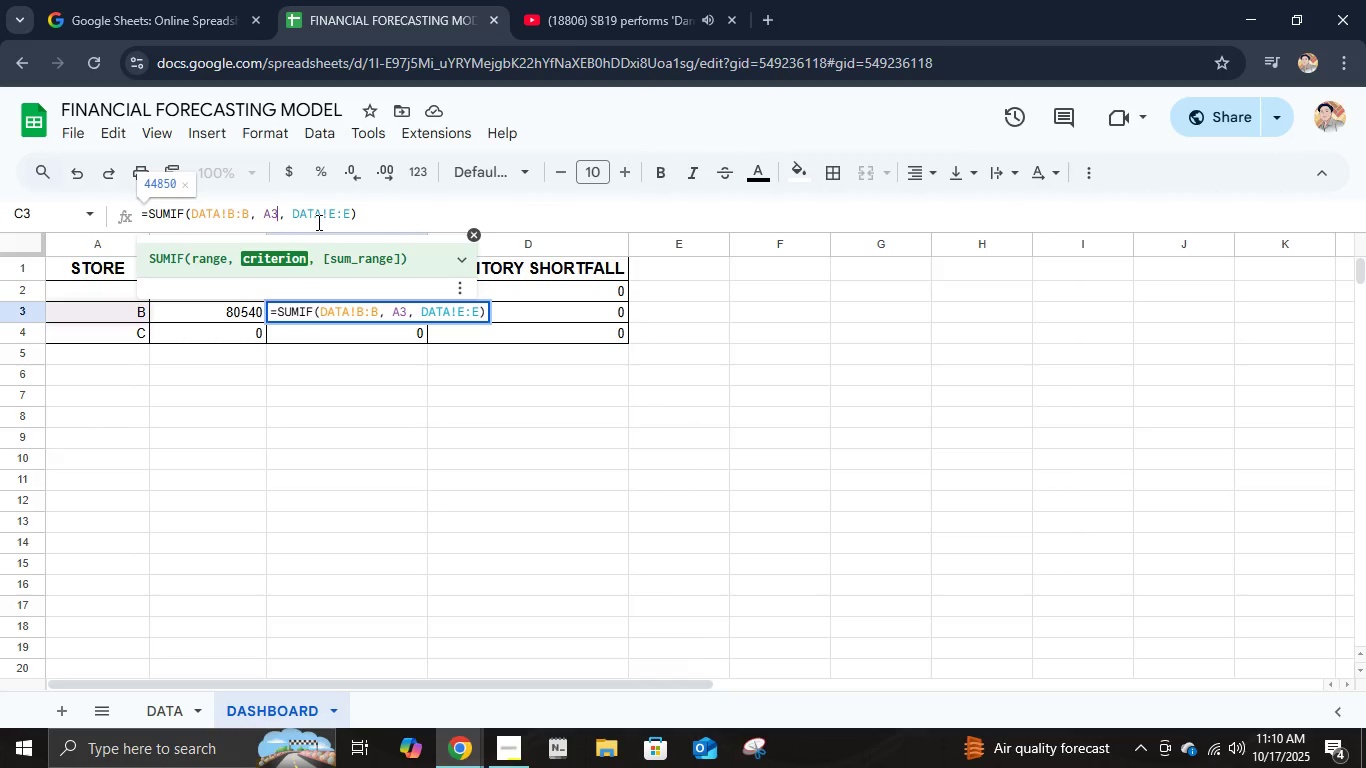 
key(Enter)
 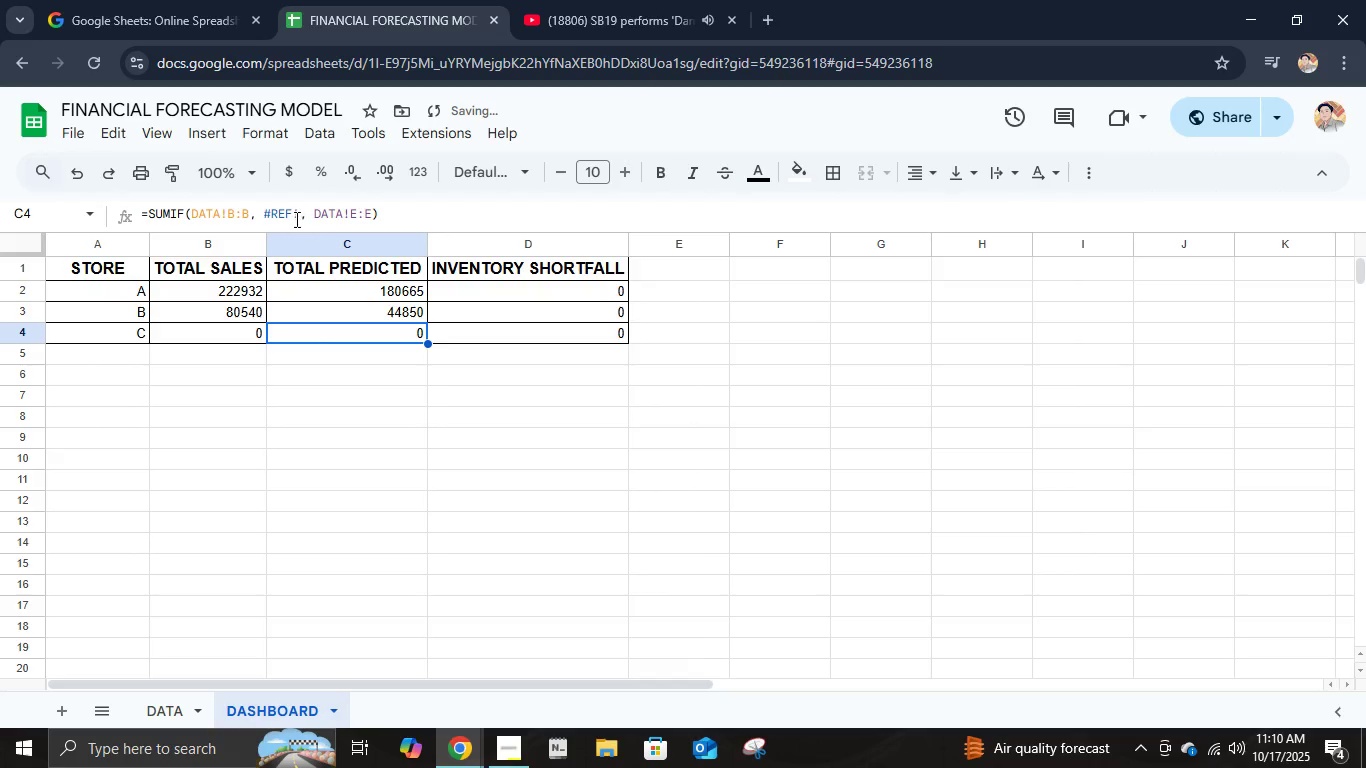 
left_click([304, 211])
 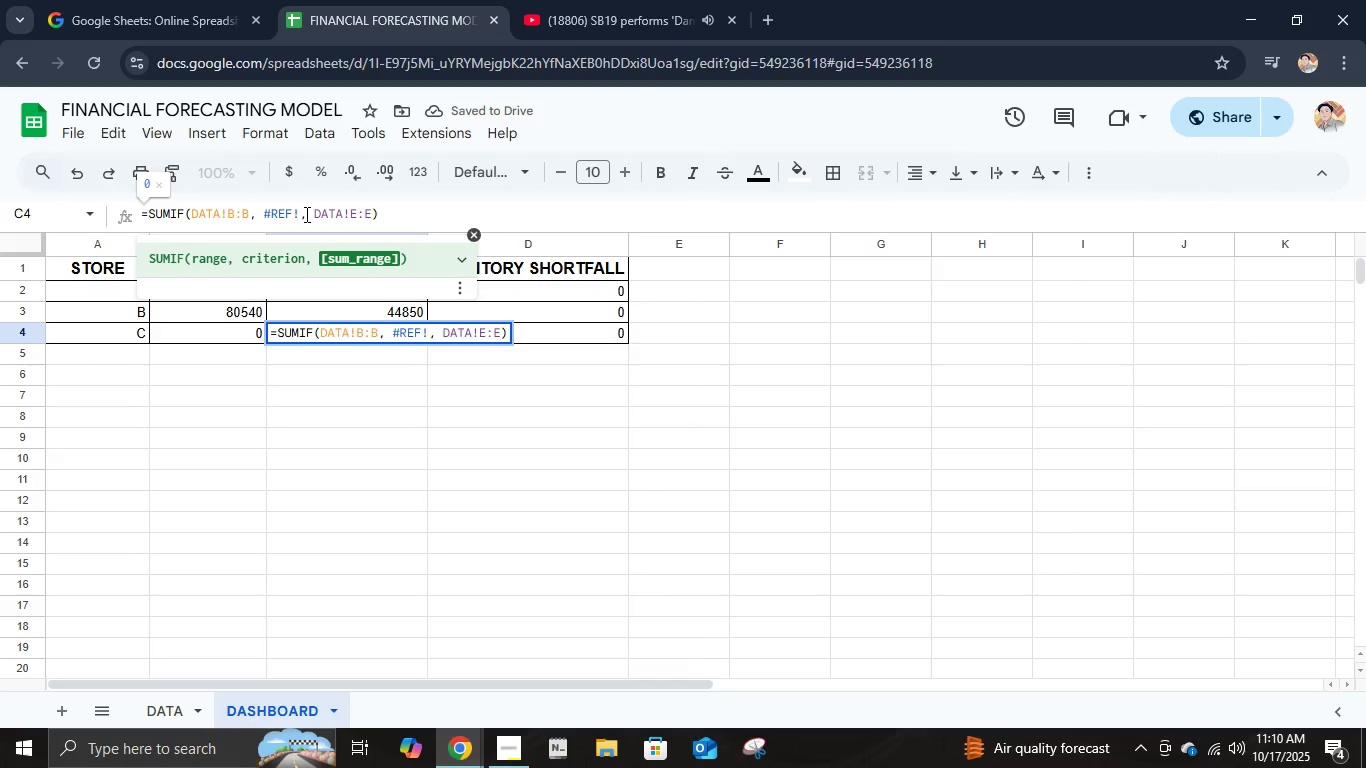 
key(ArrowLeft)
 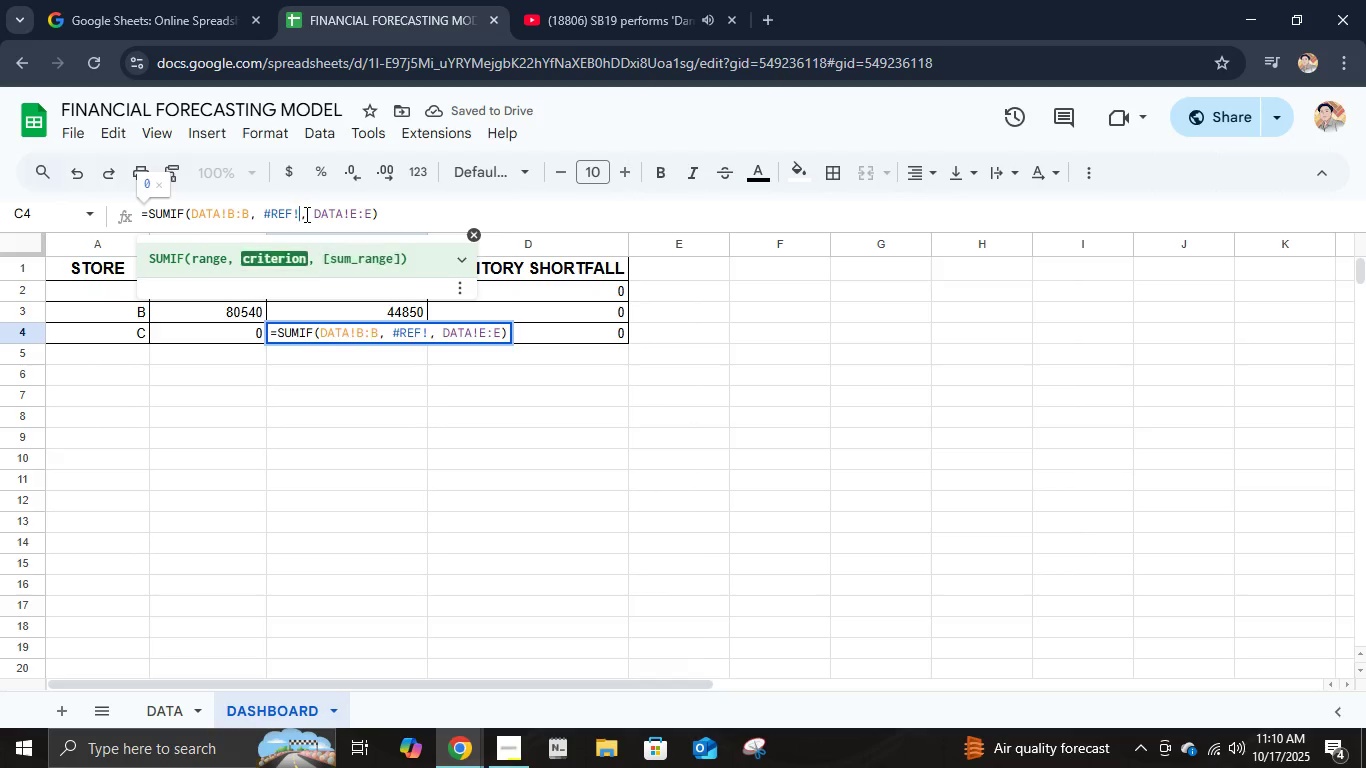 
key(Backspace)
key(Backspace)
key(Backspace)
key(Backspace)
key(Backspace)
type(a4)
 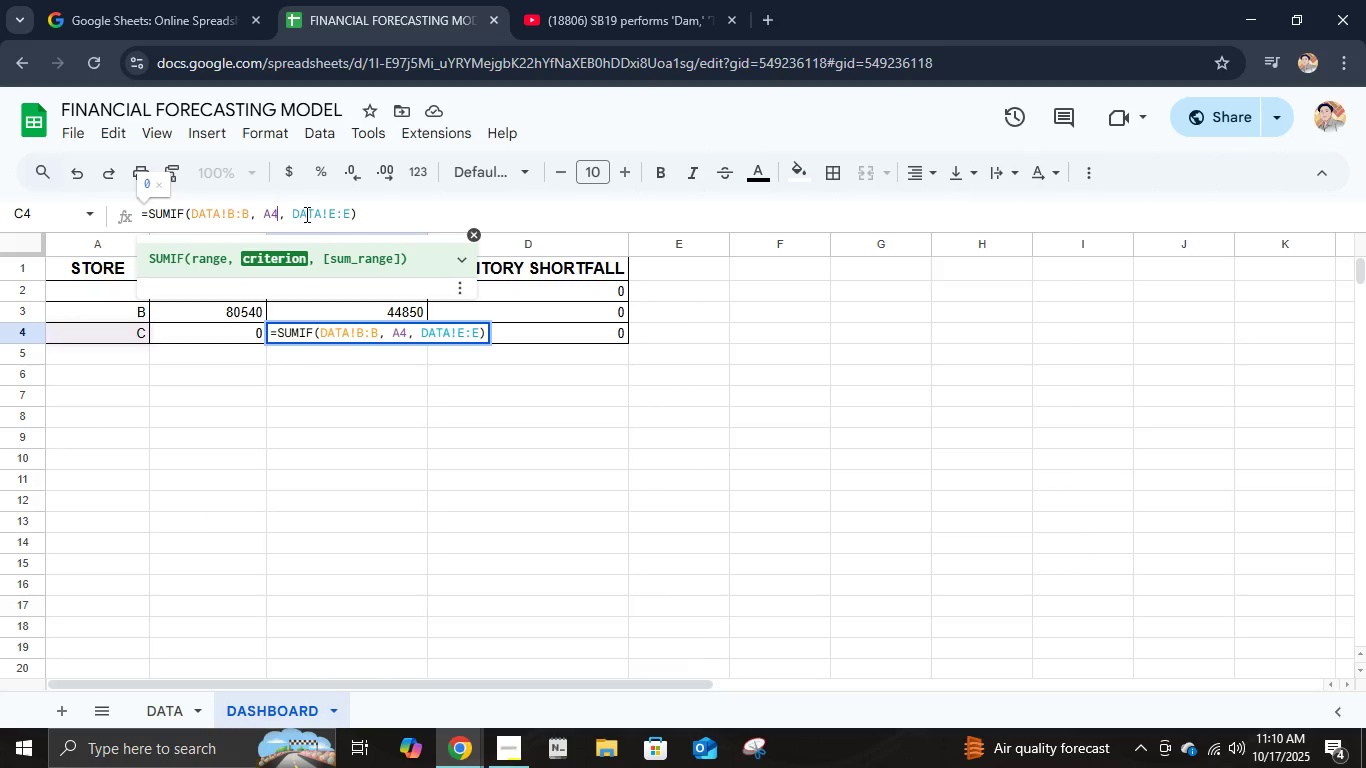 
key(Enter)
 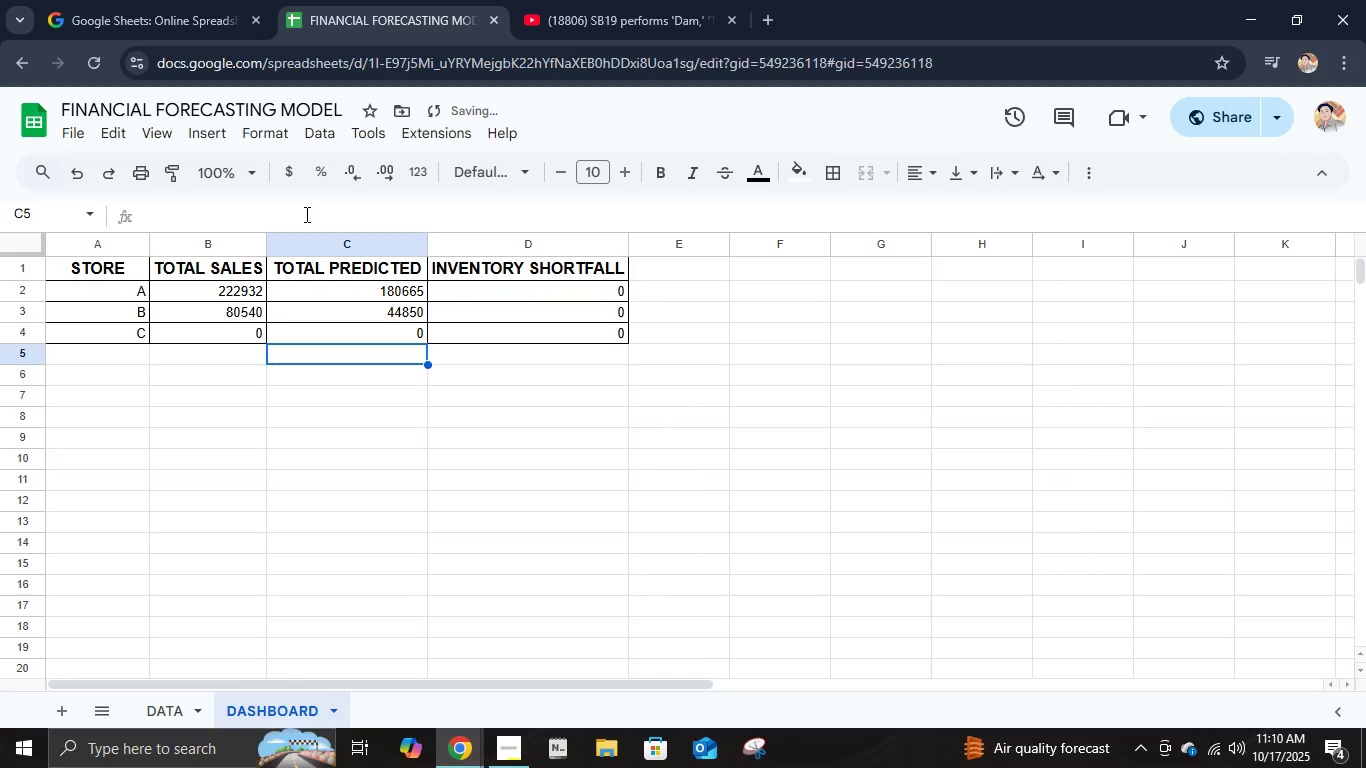 
key(ArrowUp)
 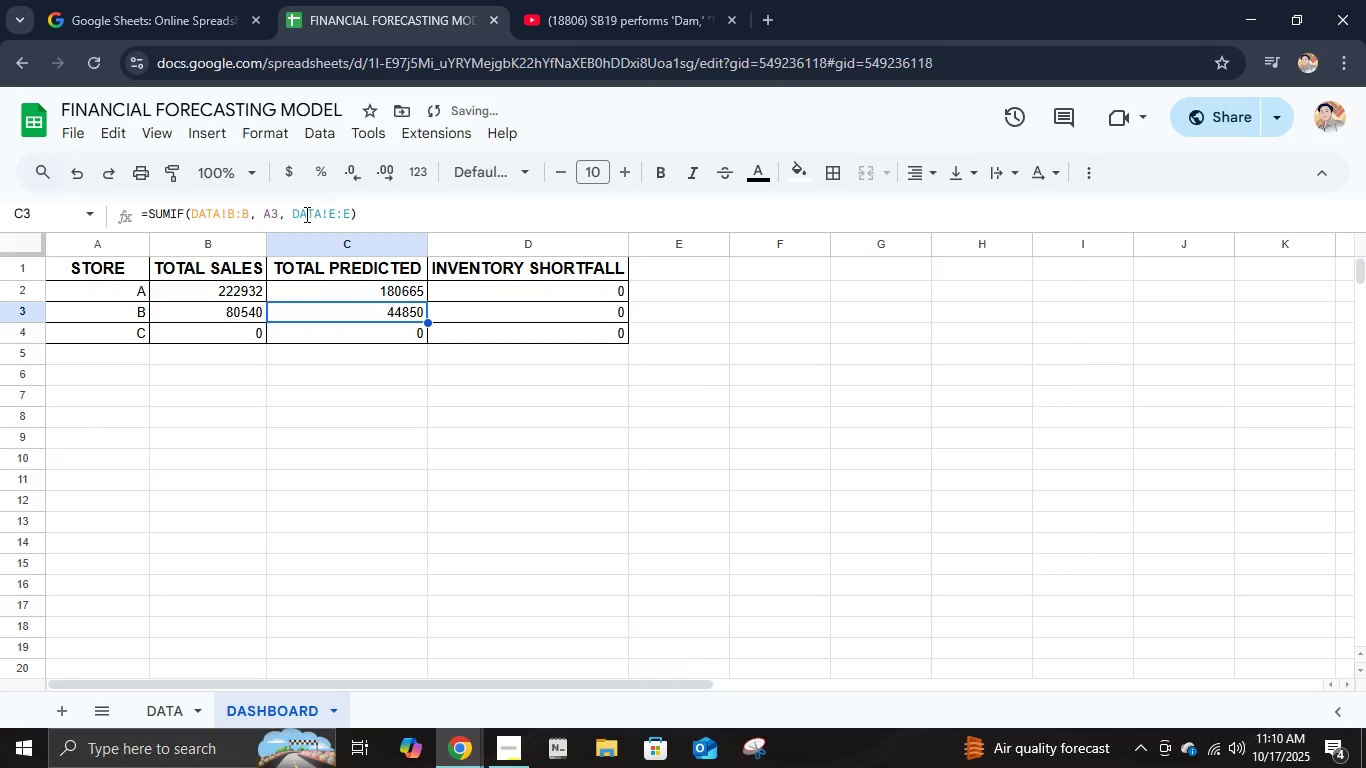 
key(ArrowUp)
 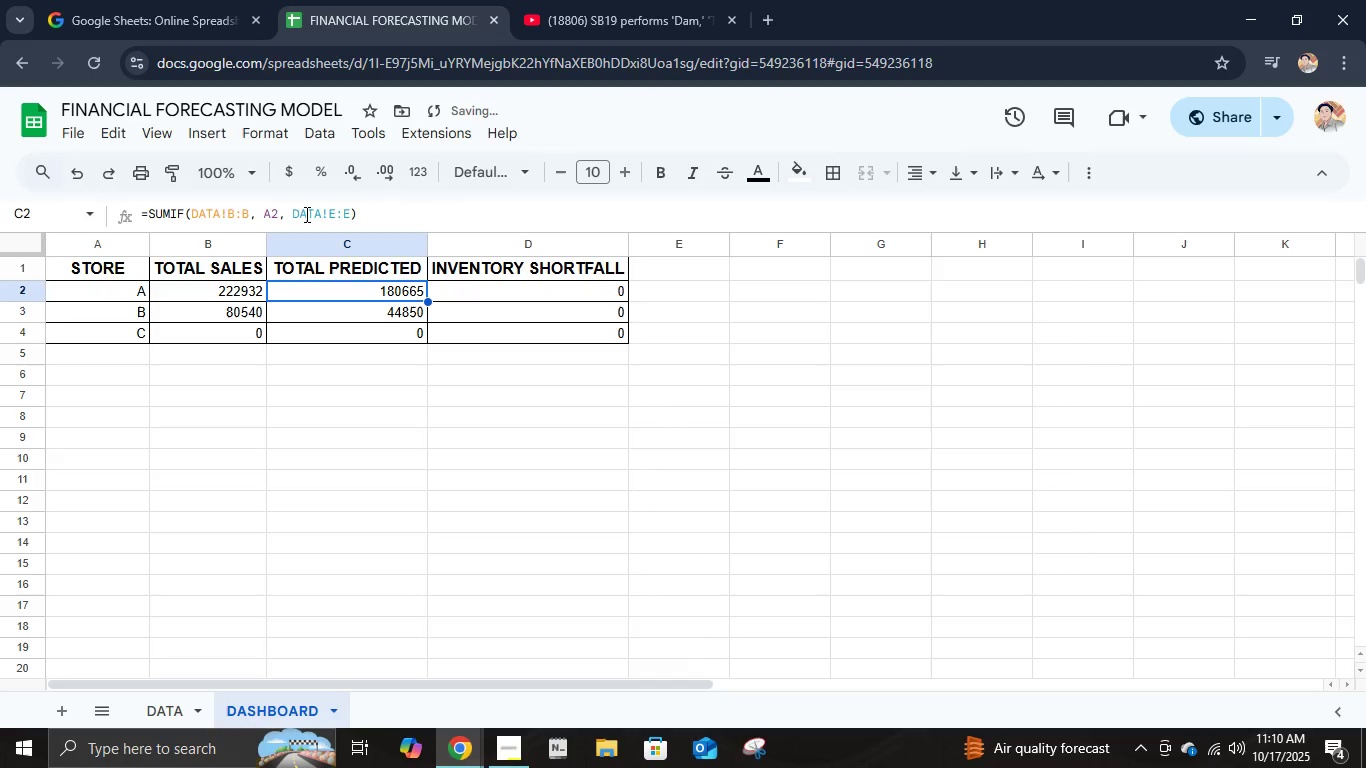 
key(ArrowUp)
 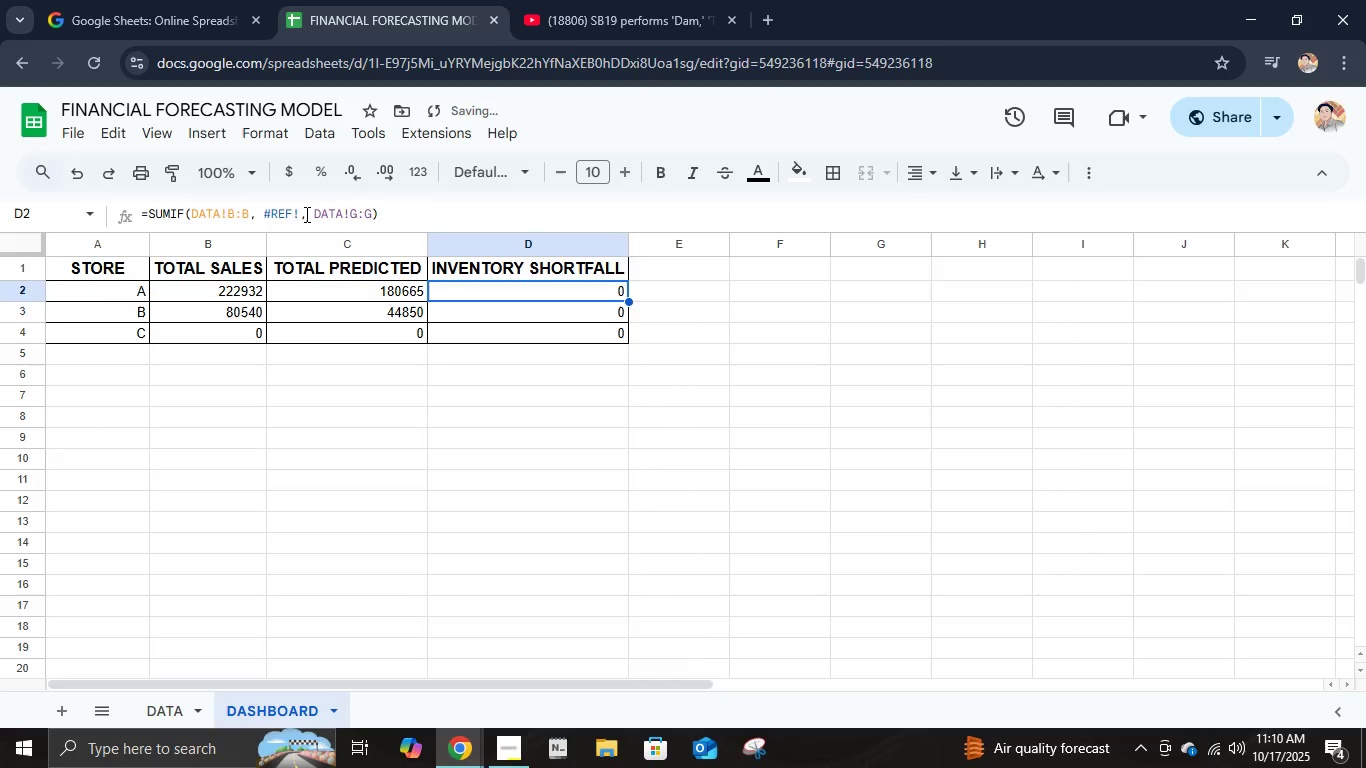 
key(ArrowRight)
 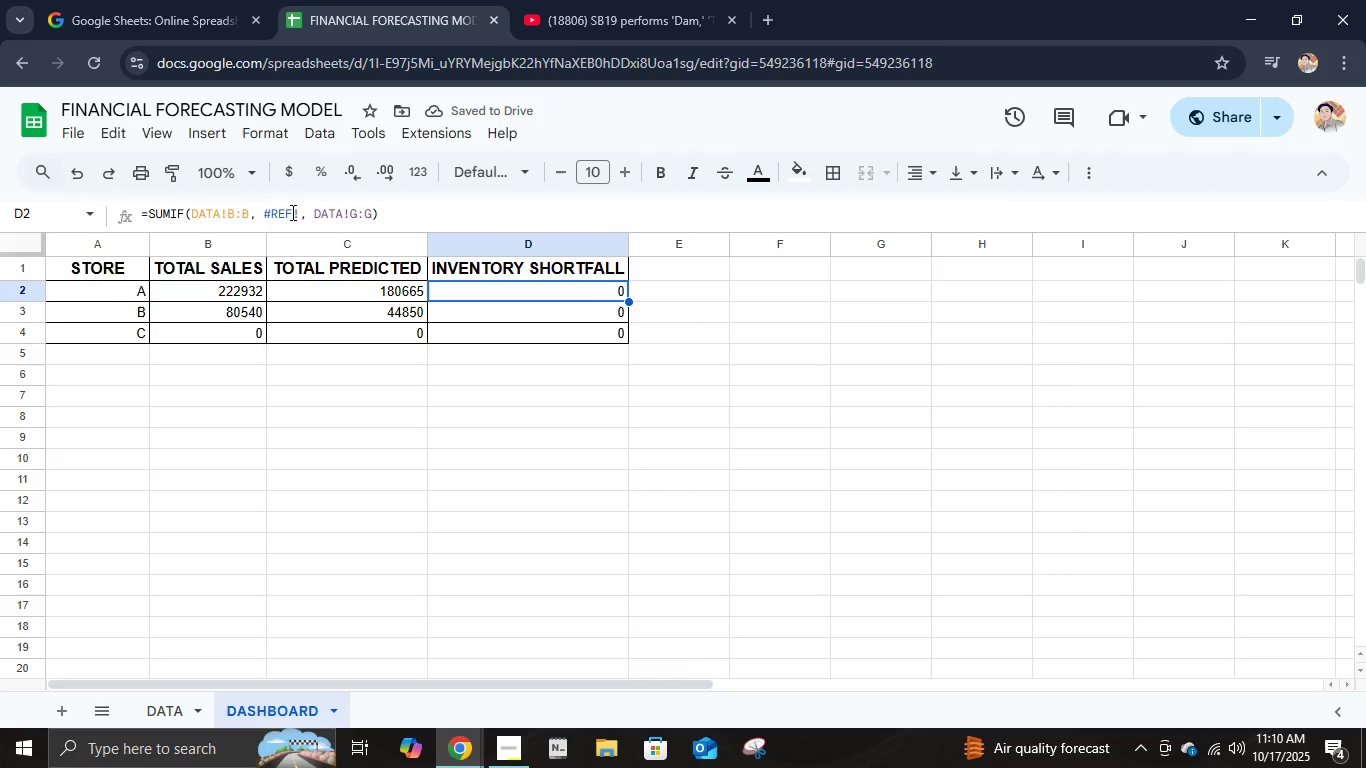 
left_click([298, 212])
 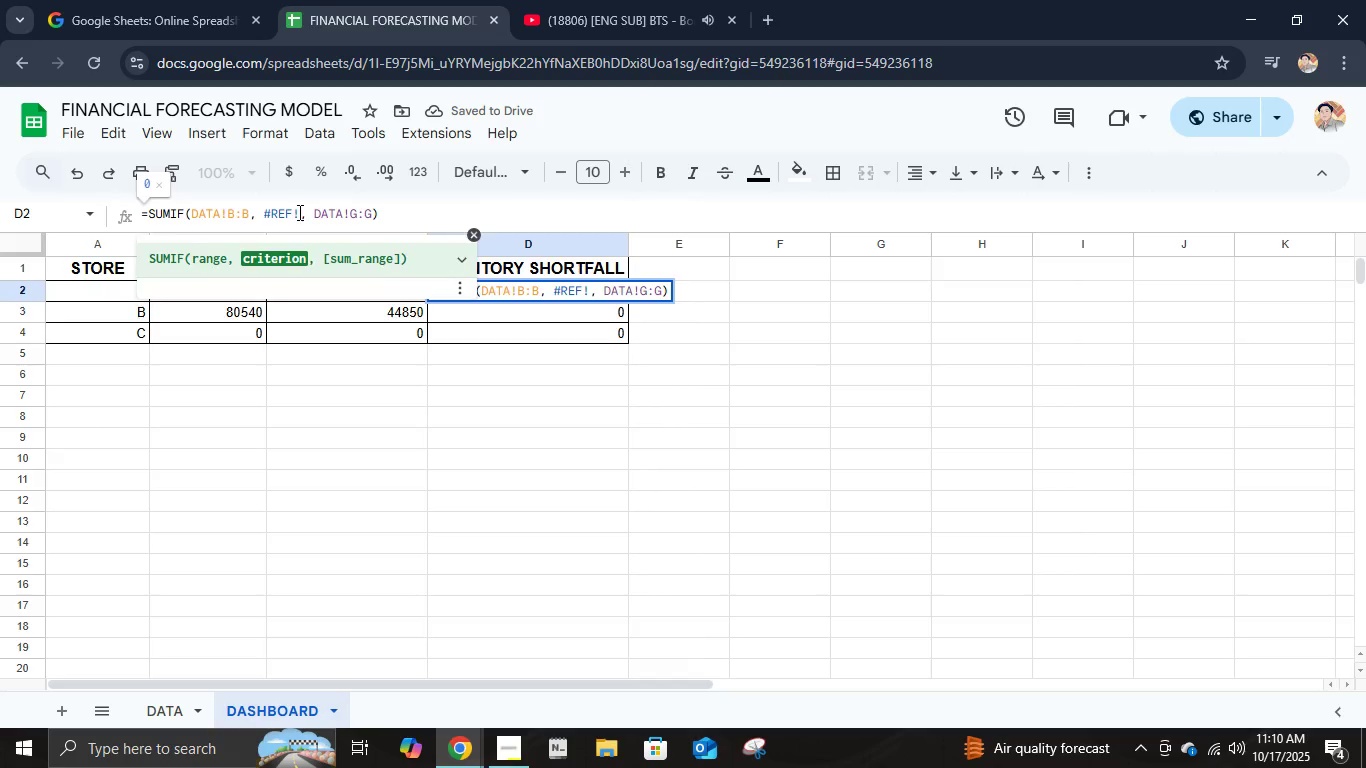 
key(Backspace)
key(Backspace)
key(Backspace)
key(Backspace)
key(Backspace)
key(Backspace)
type( a2)
 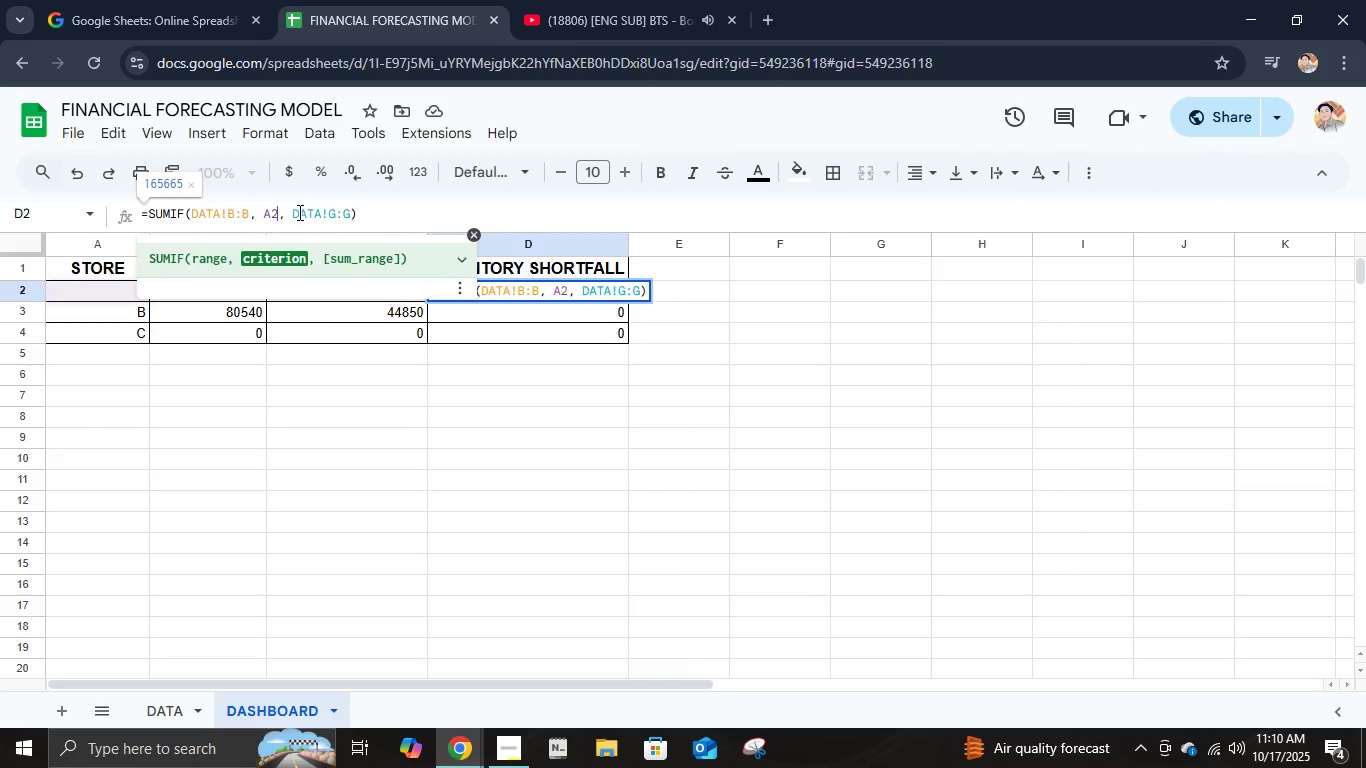 
key(Enter)
 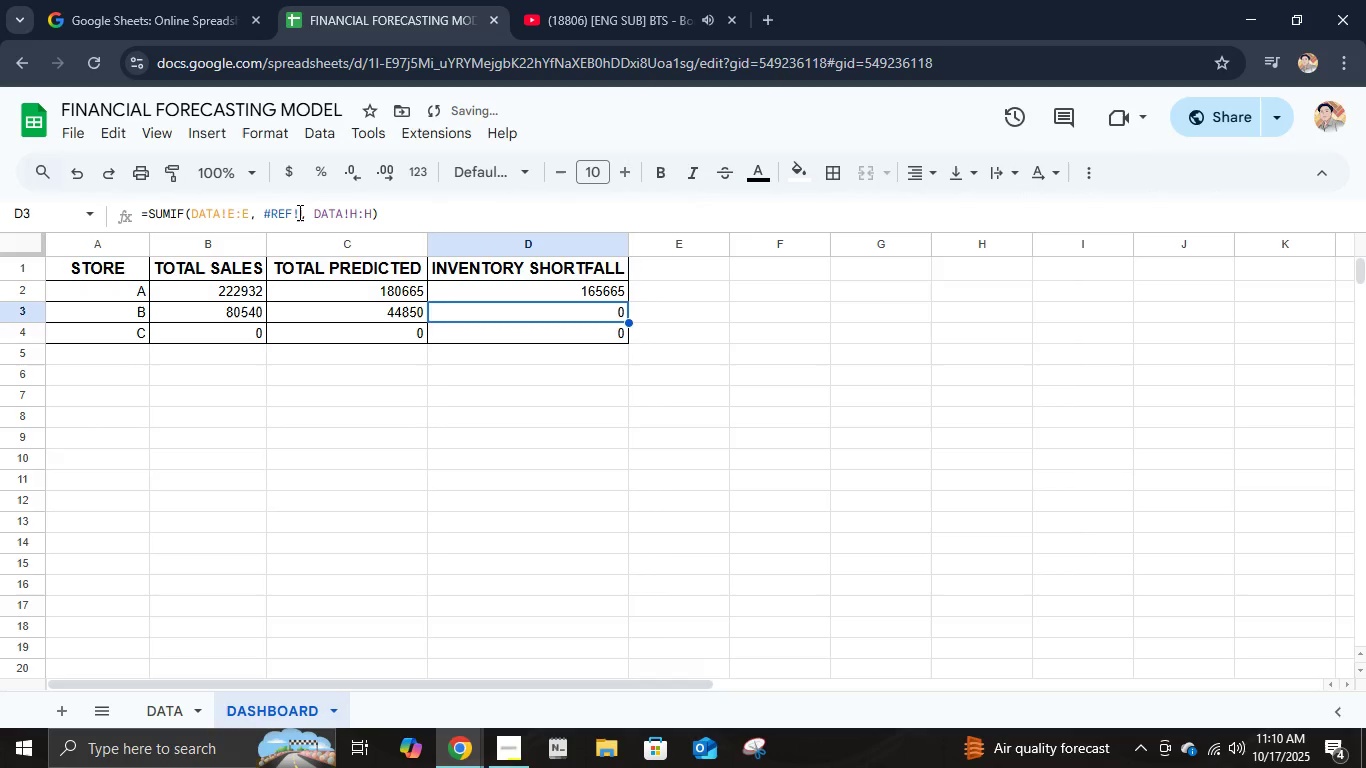 
left_click([298, 212])
 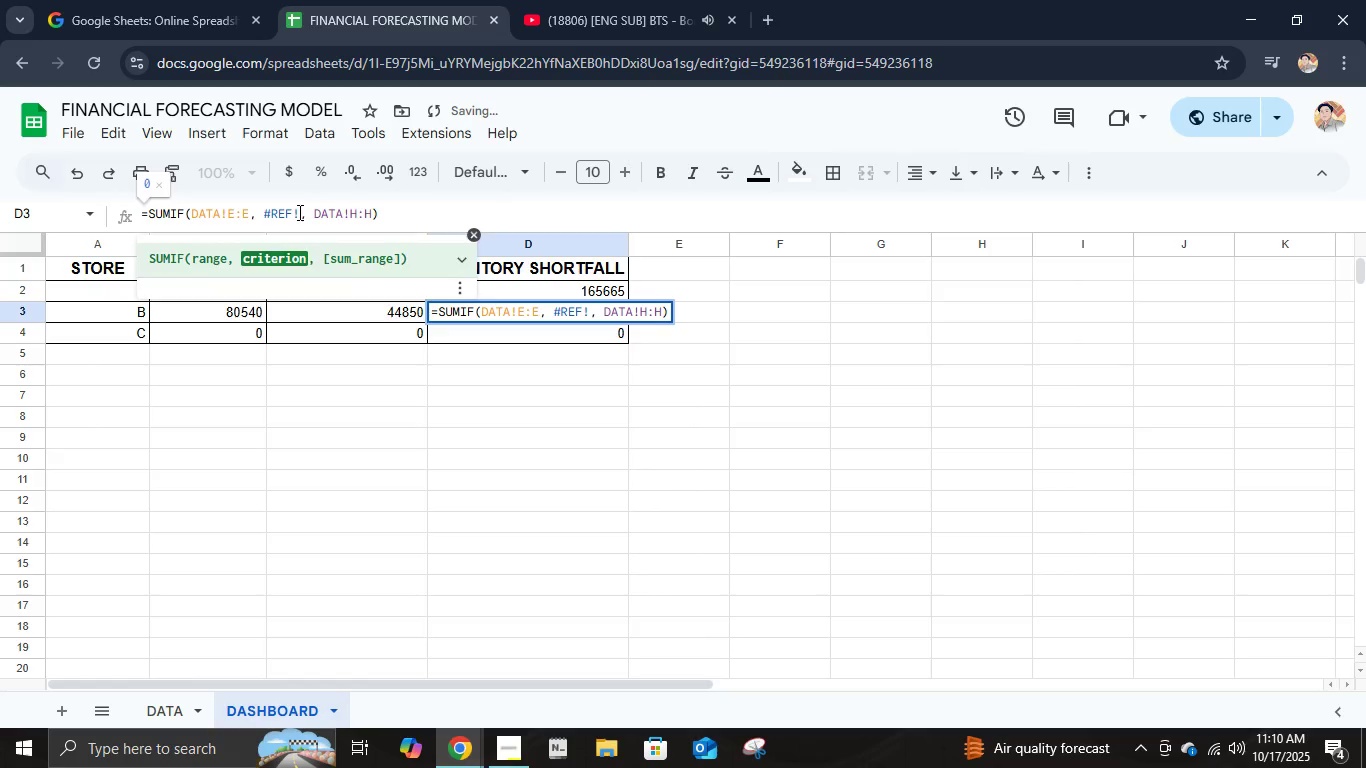 
key(Backspace)
key(Backspace)
key(Backspace)
key(Backspace)
key(Backspace)
type(a3)
 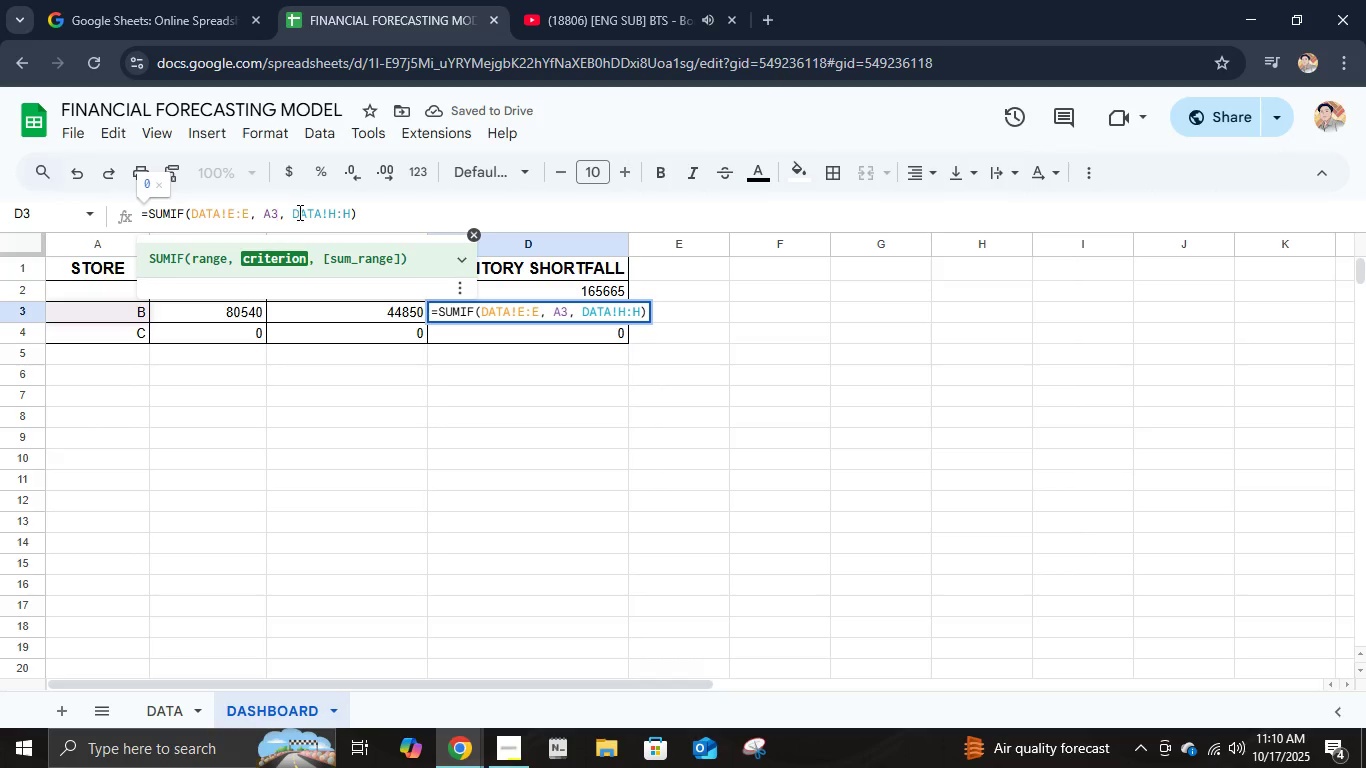 
key(Enter)
 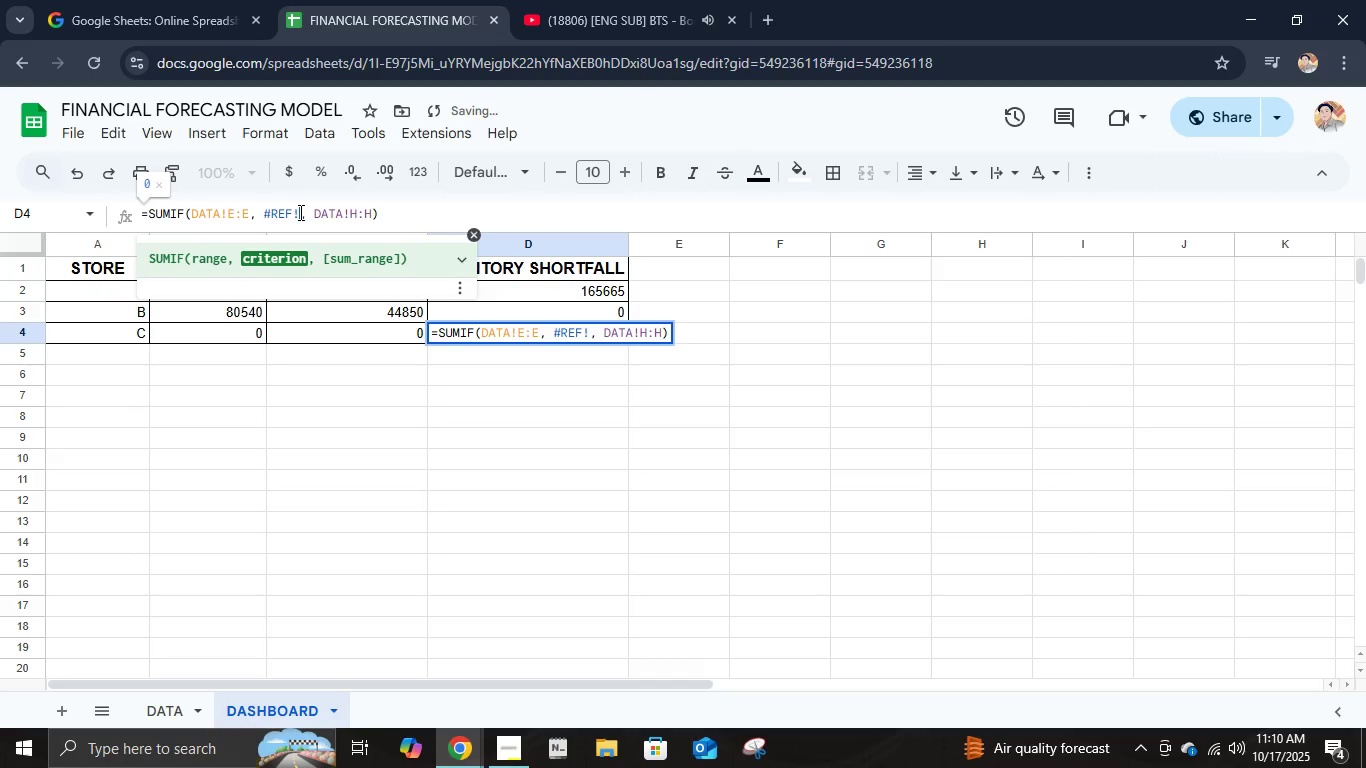 
key(Backspace)
key(Backspace)
key(Backspace)
key(Backspace)
key(Backspace)
type(a4)
 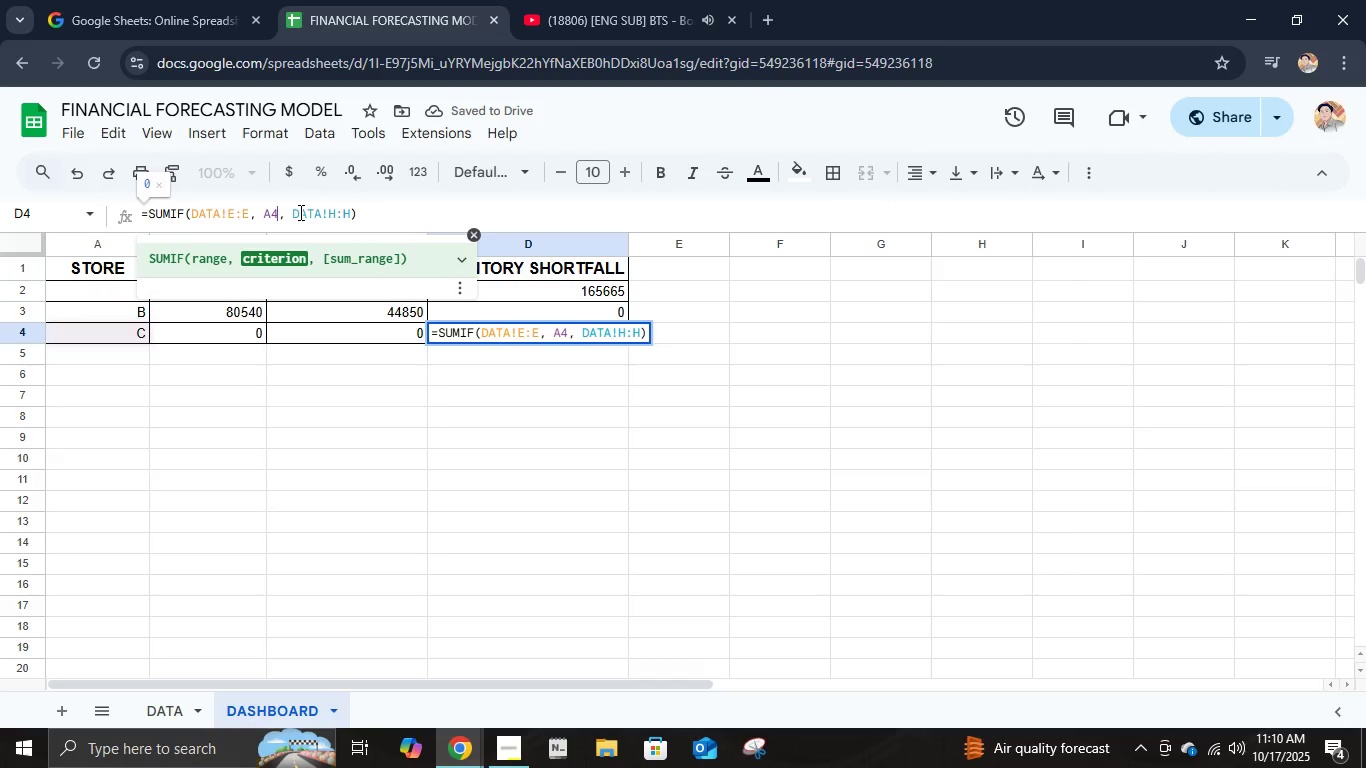 
key(Enter)
 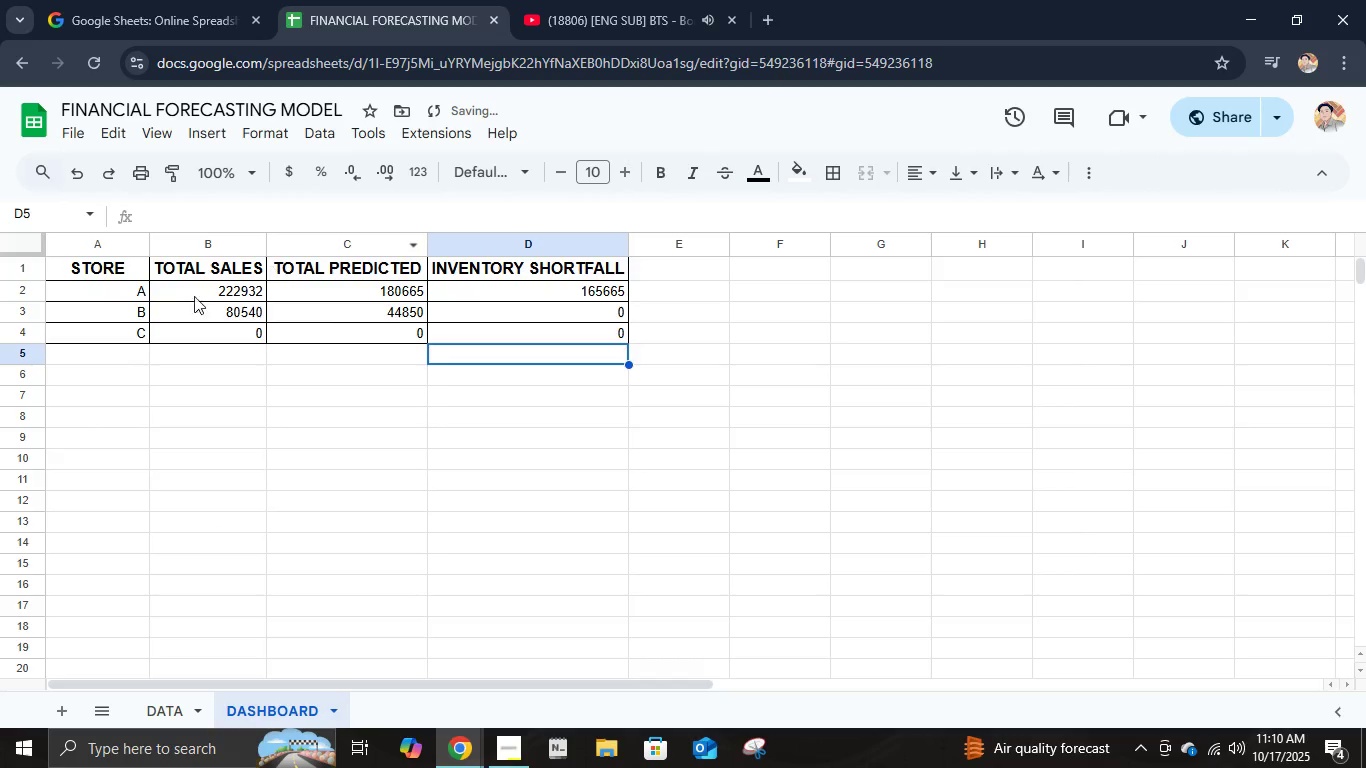 
left_click([126, 270])
 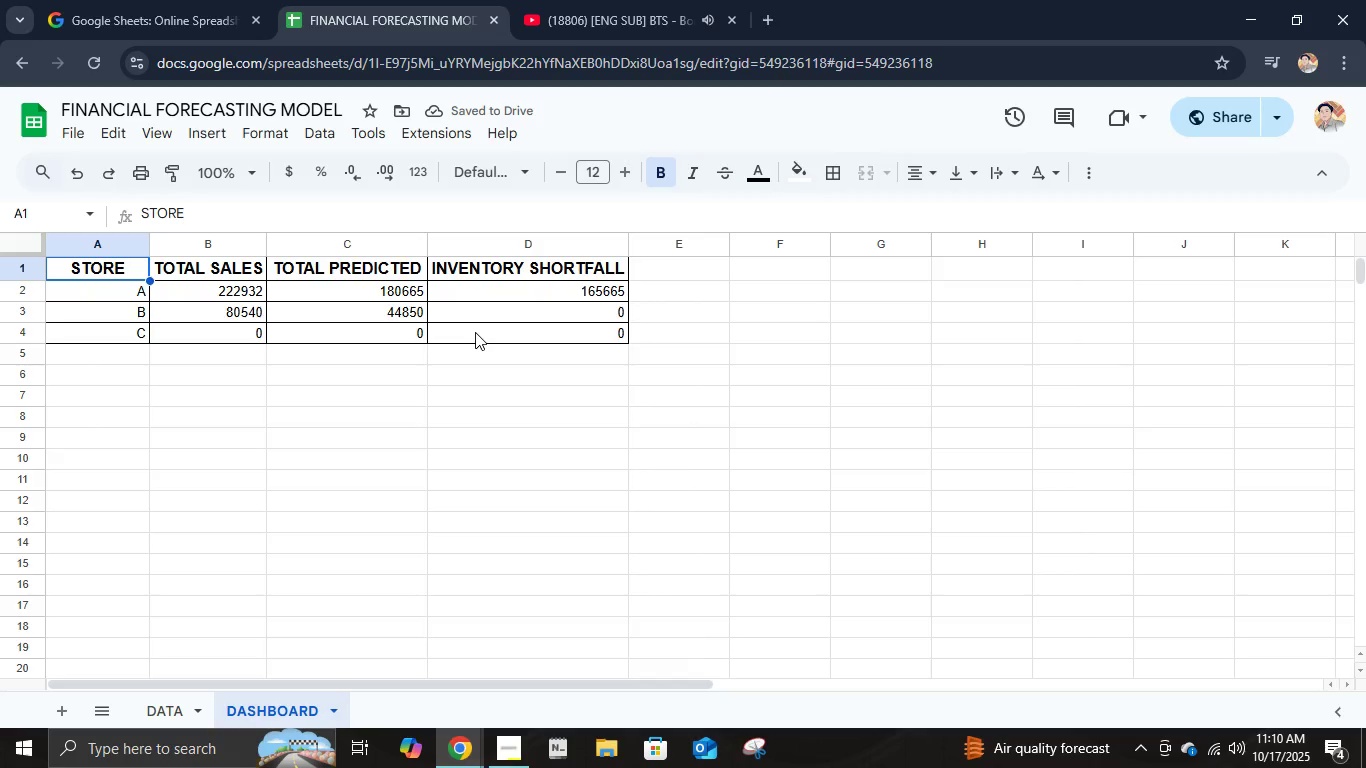 
left_click([475, 332])
 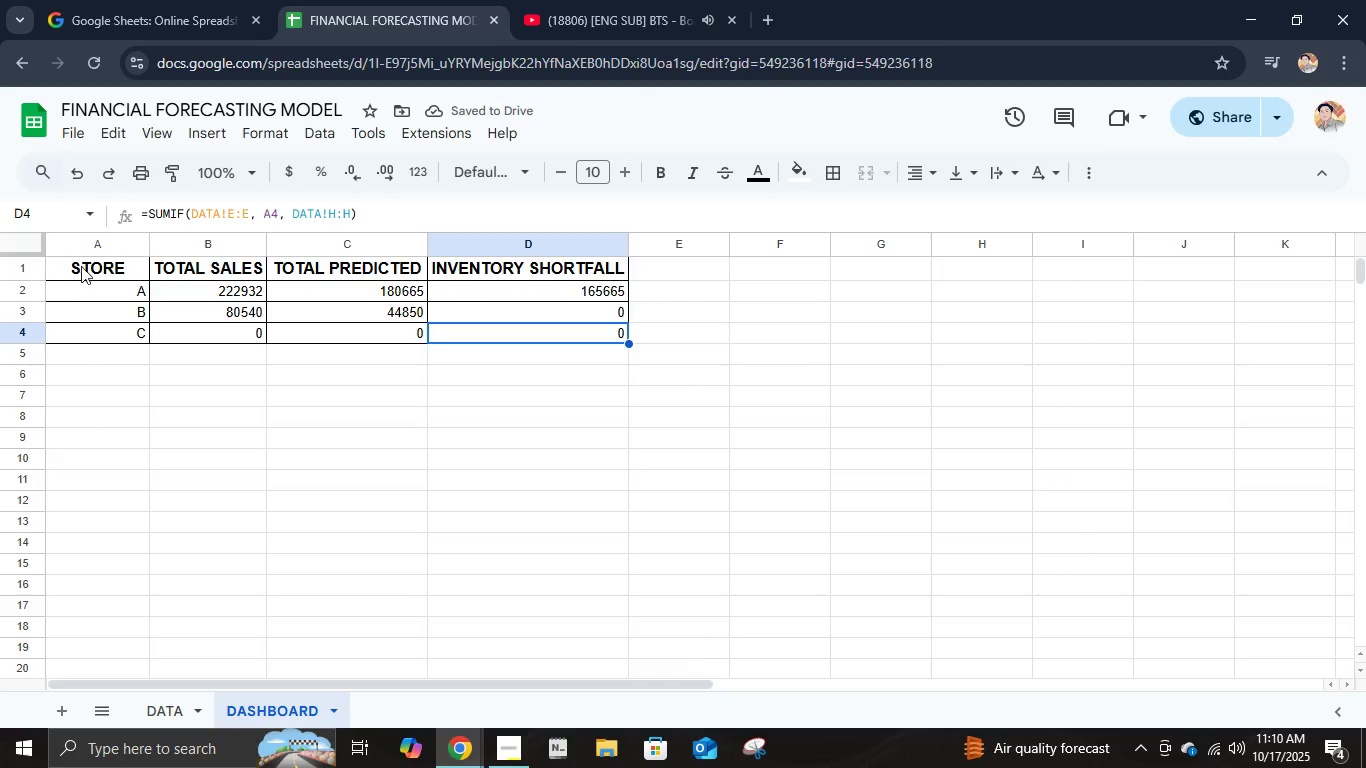 
left_click([82, 265])
 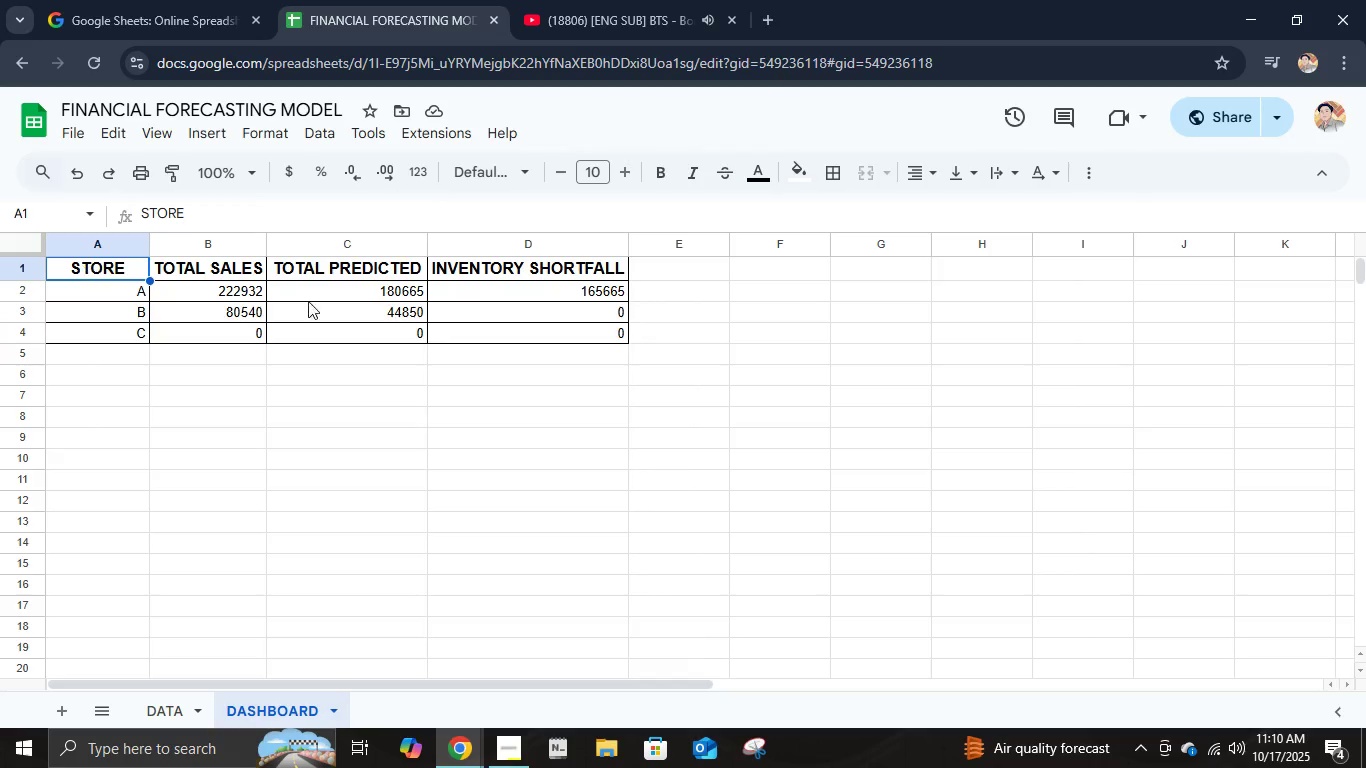 
hold_key(key=ShiftLeft, duration=1.02)
left_click([473, 325])
 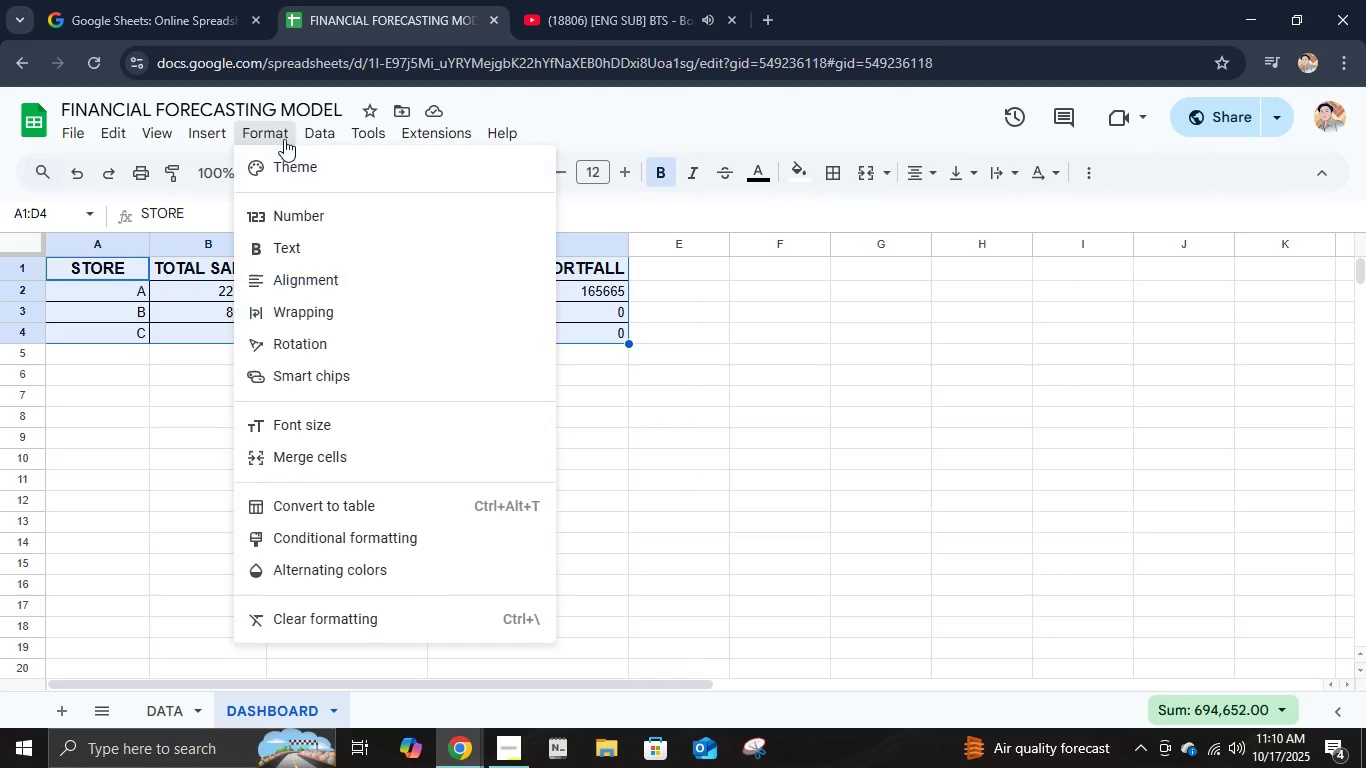 
left_click([359, 498])
 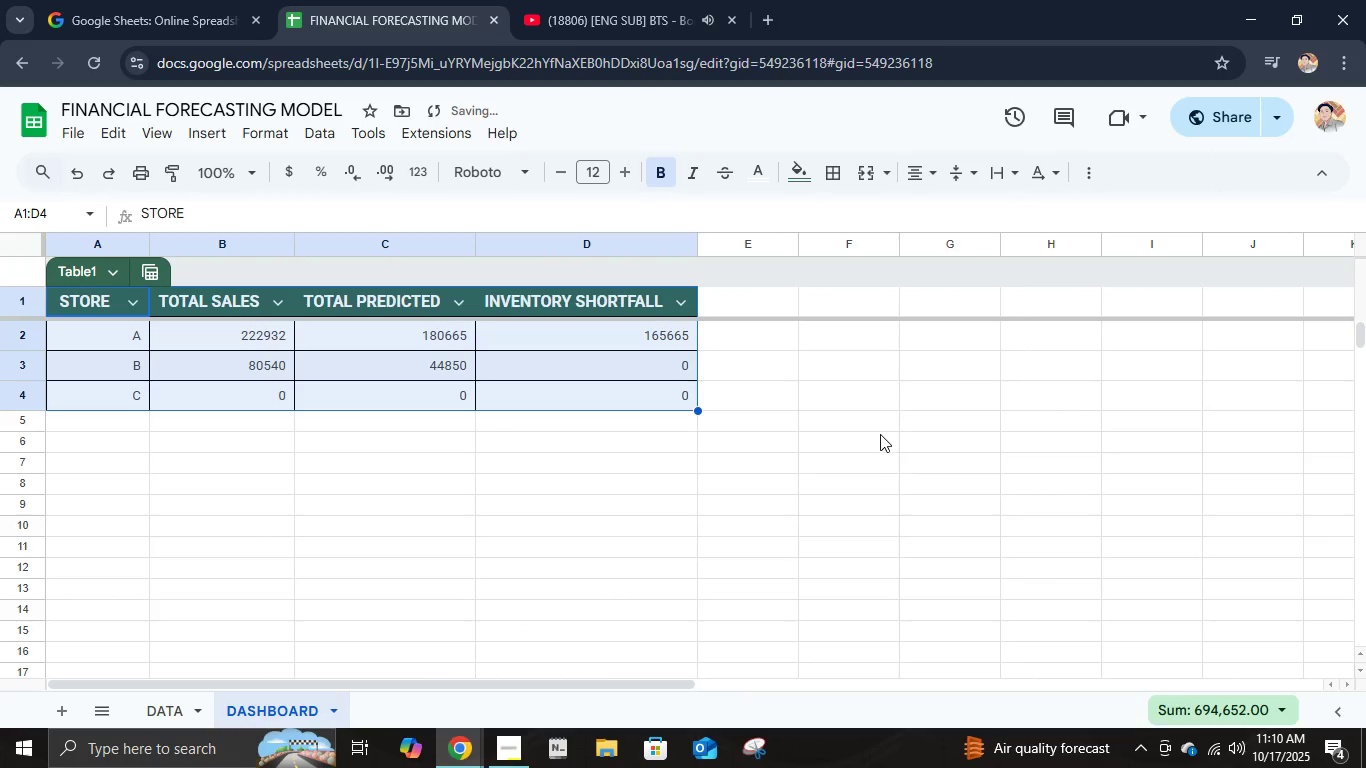 
left_click([880, 434])
 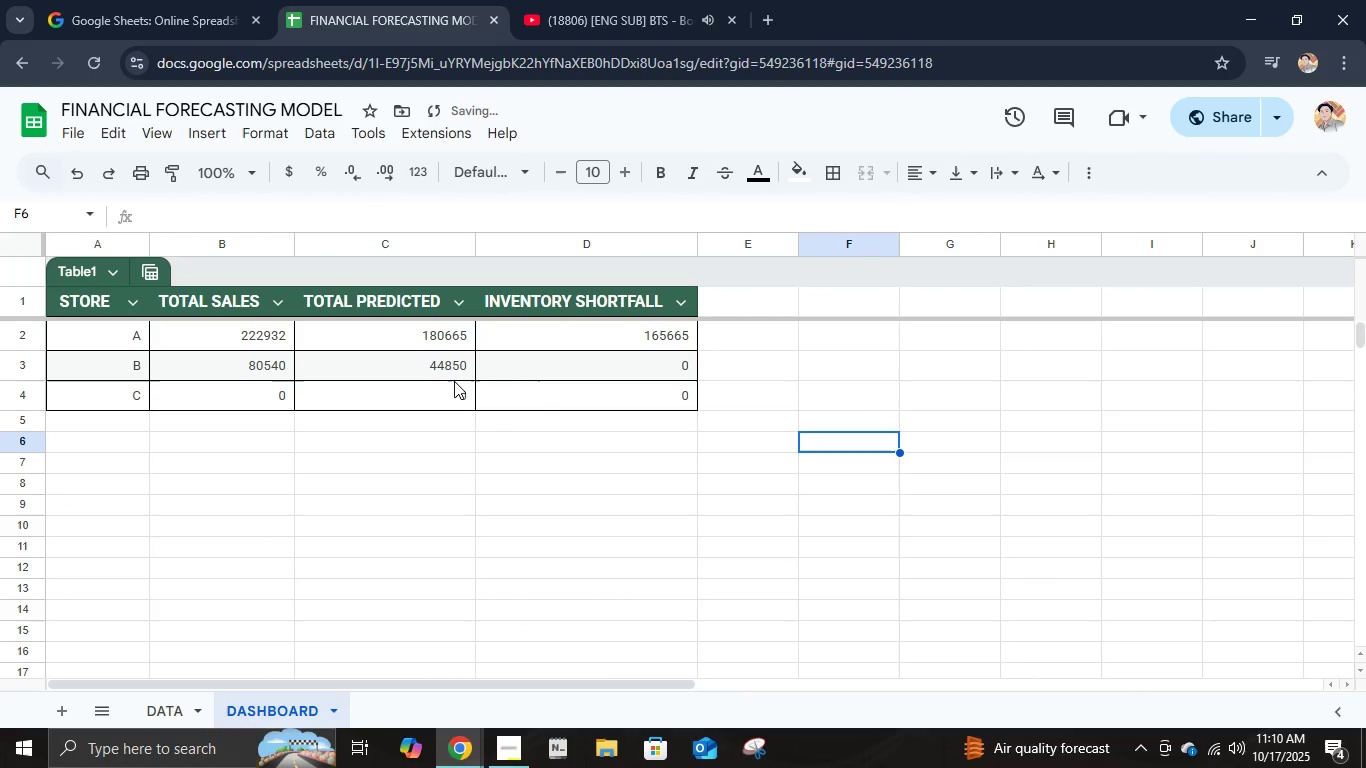 
left_click([454, 381])
 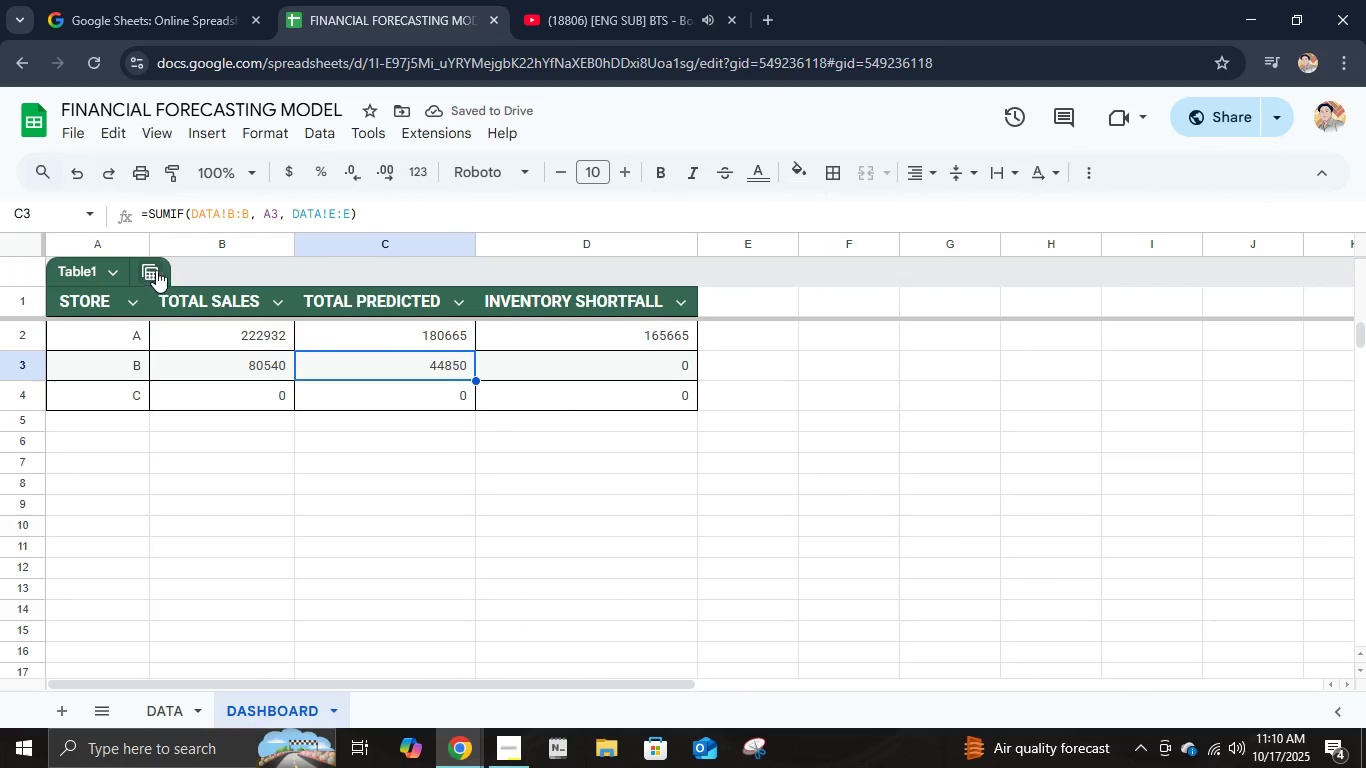 
left_click([112, 269])
 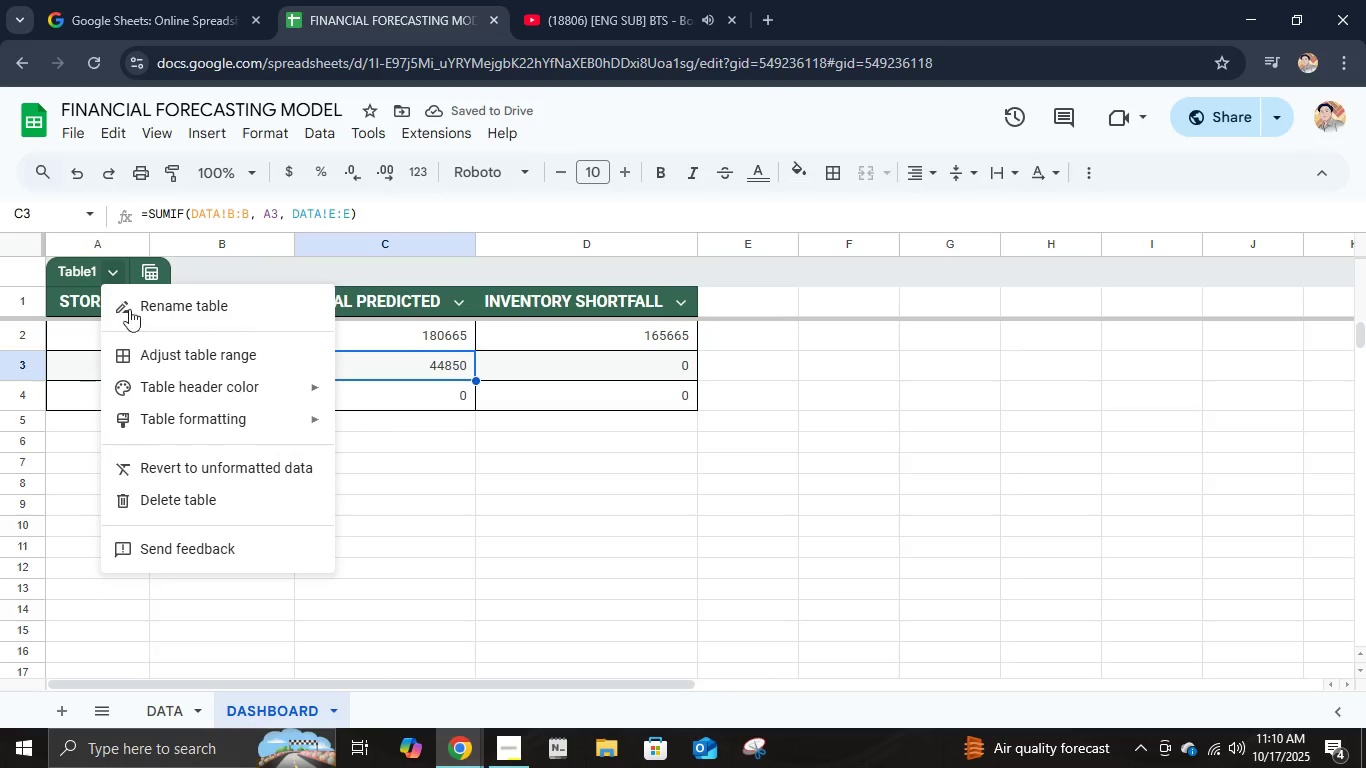 
left_click([88, 277])
 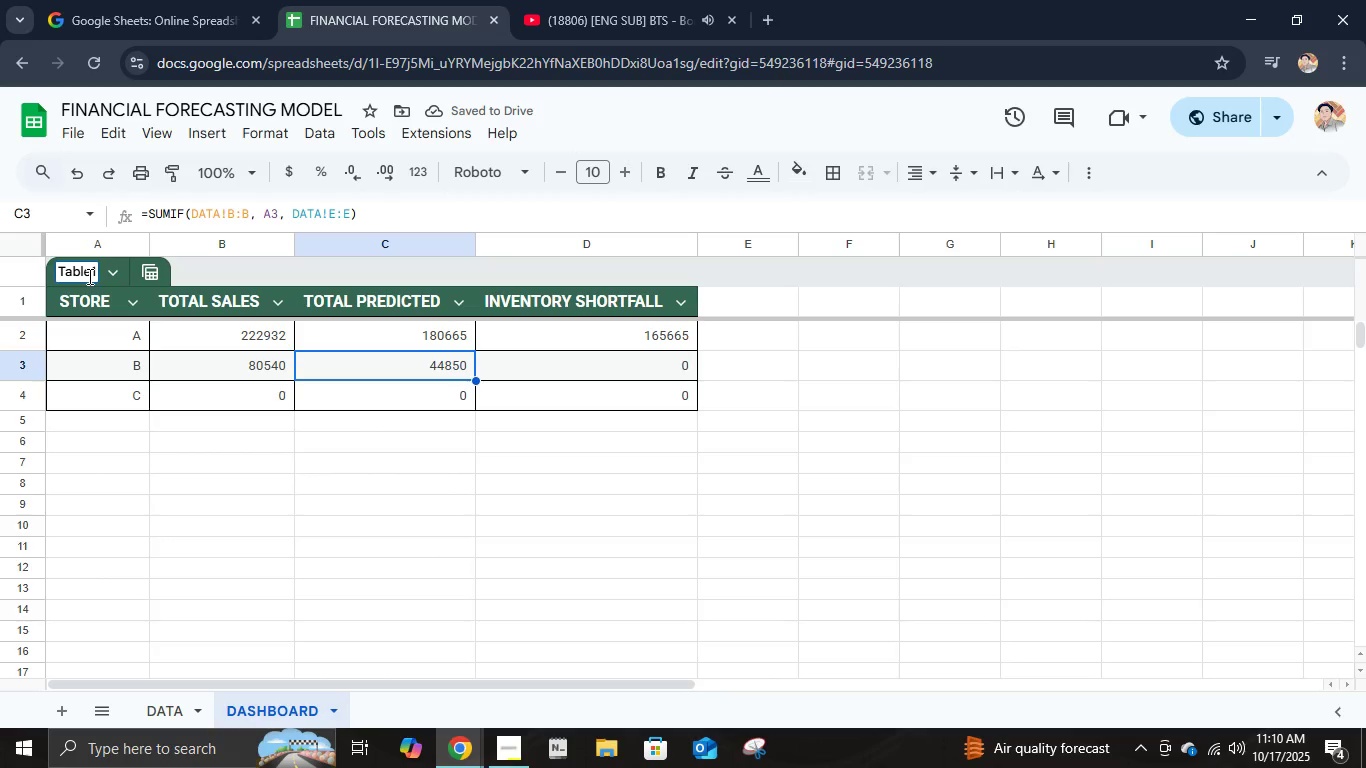 
key(Control+A)
 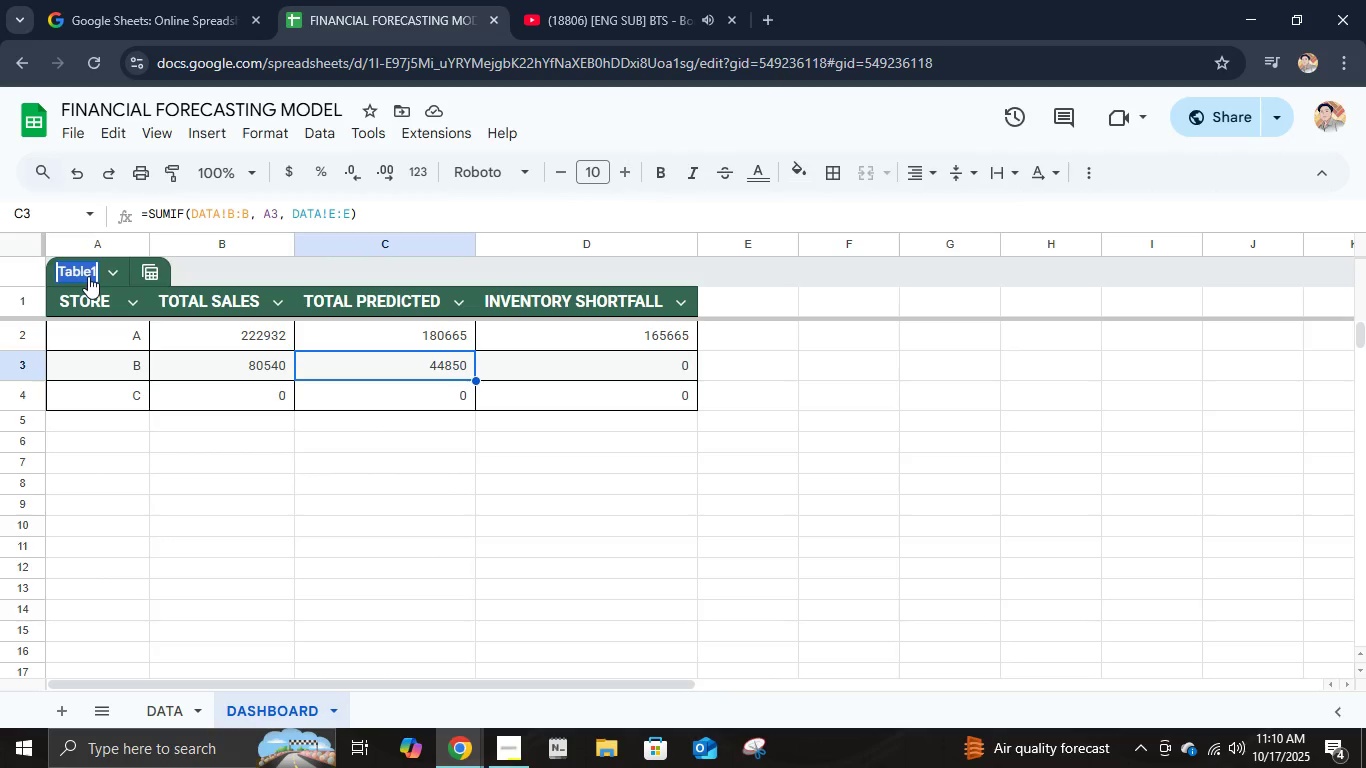 
type(dashboard)
 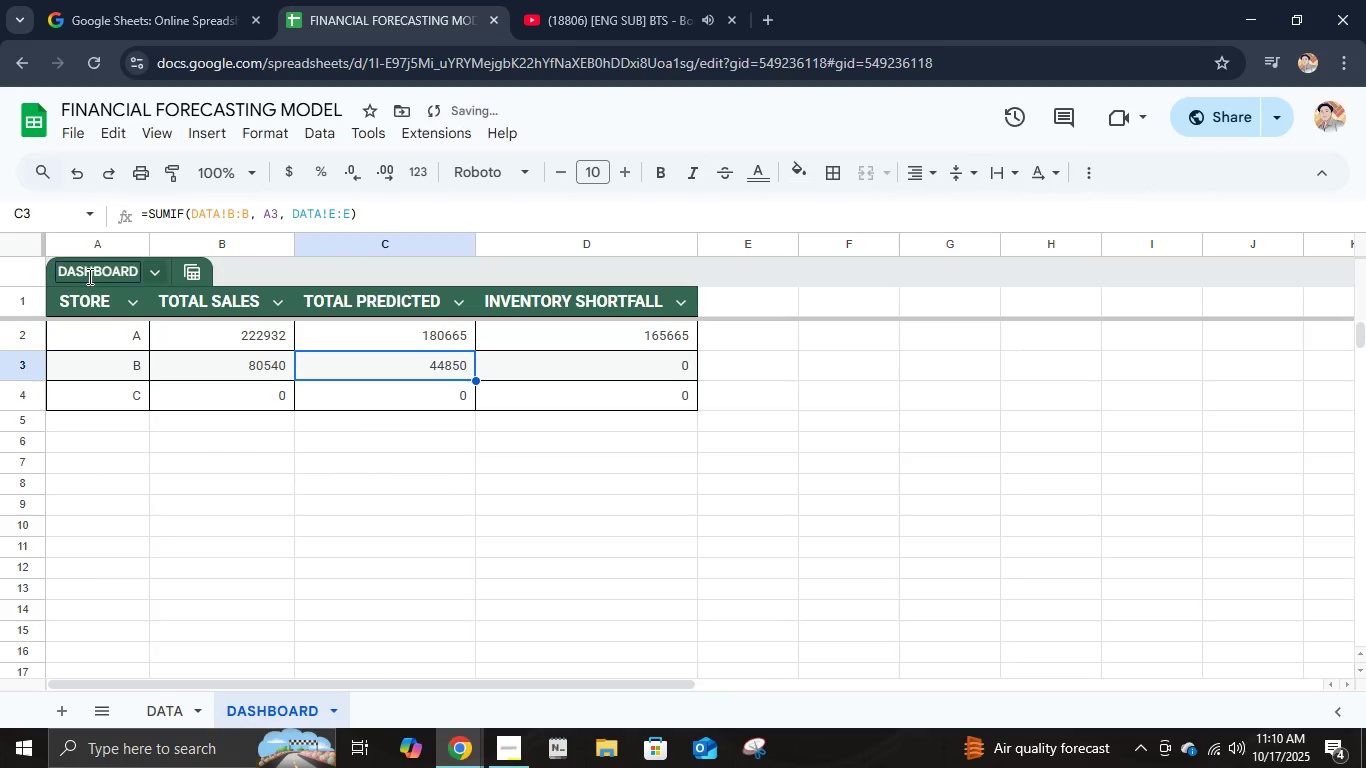 
key(Enter)
 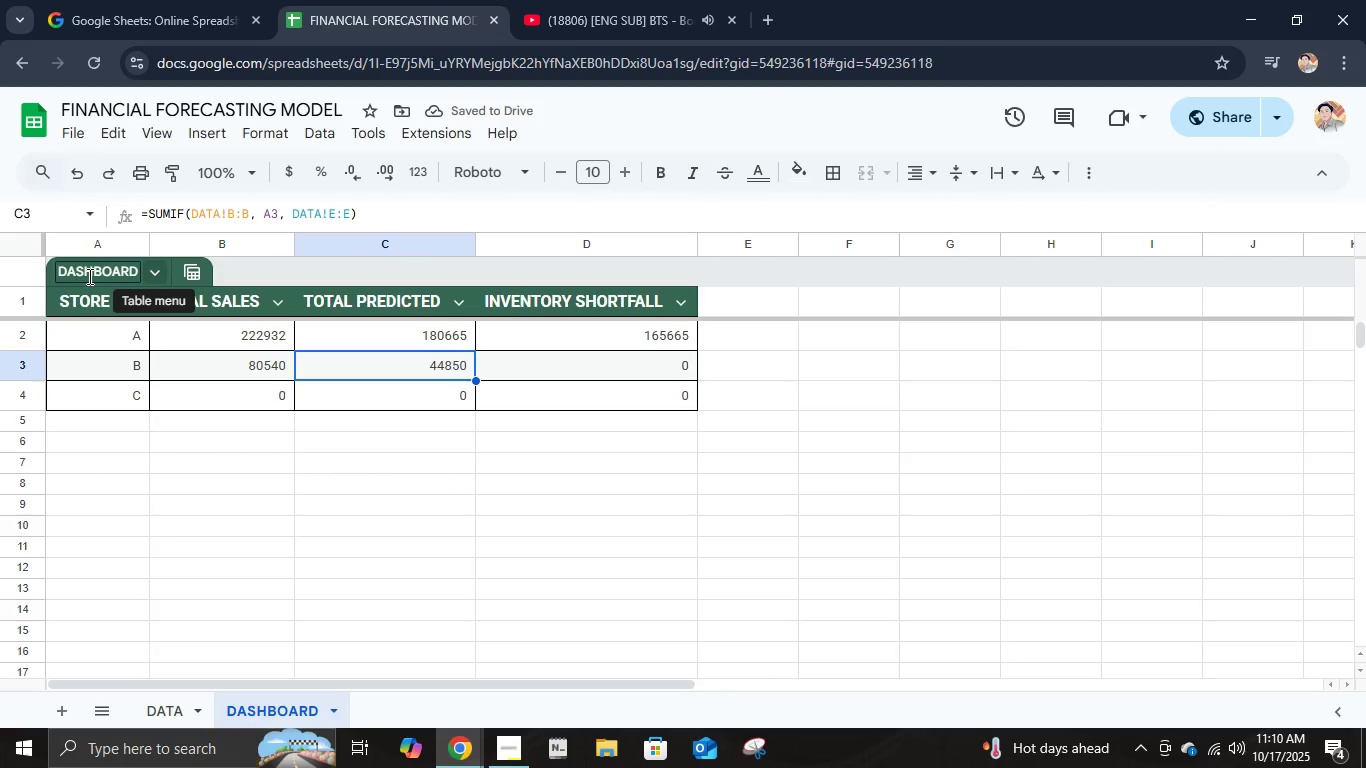 
left_click([154, 272])
 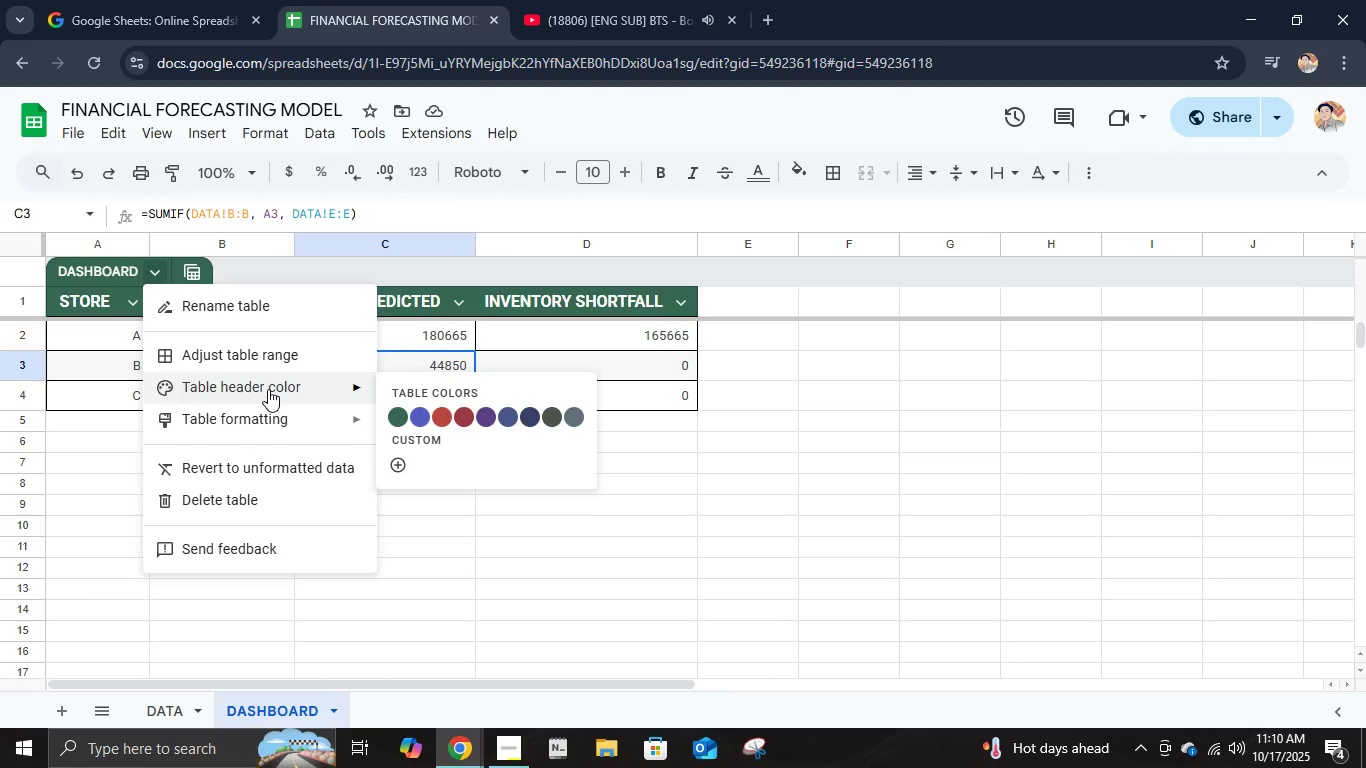 
wait(6.15)
 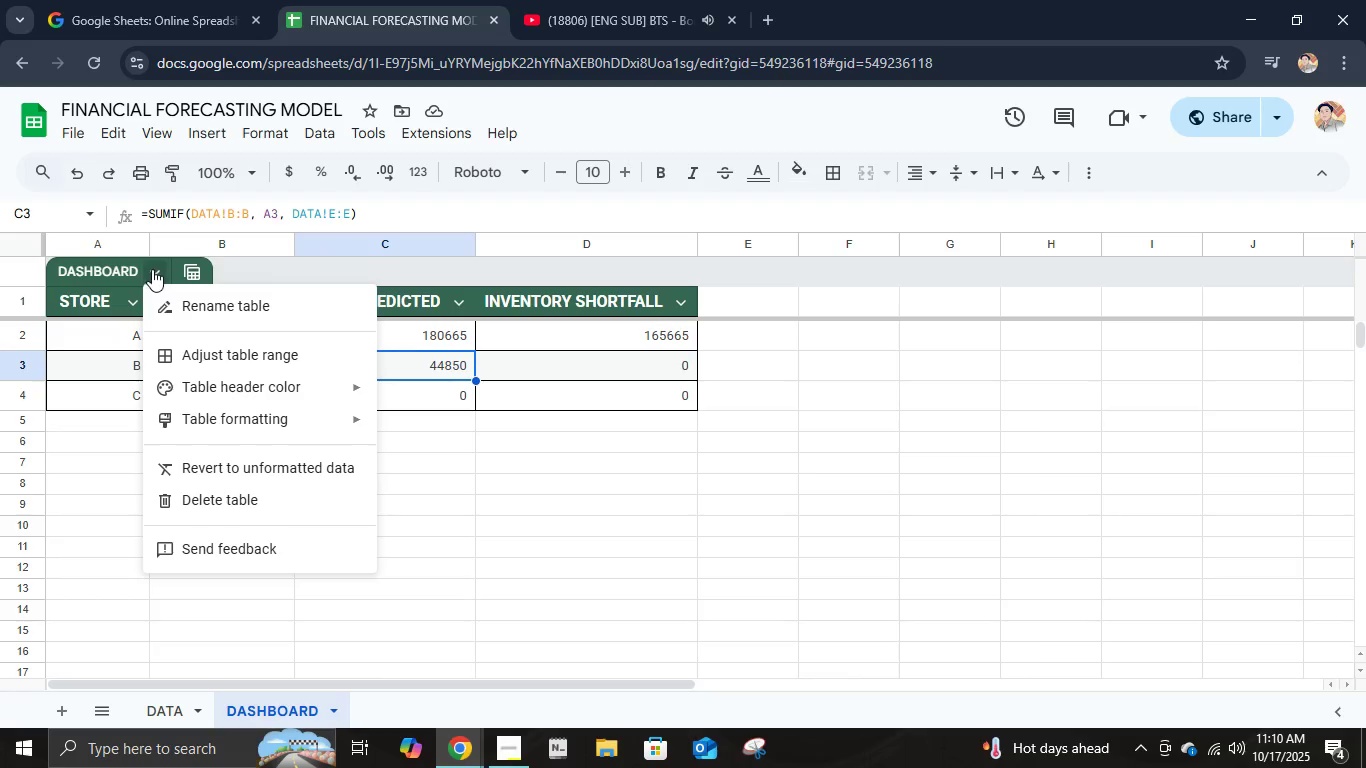 
left_click([425, 414])
 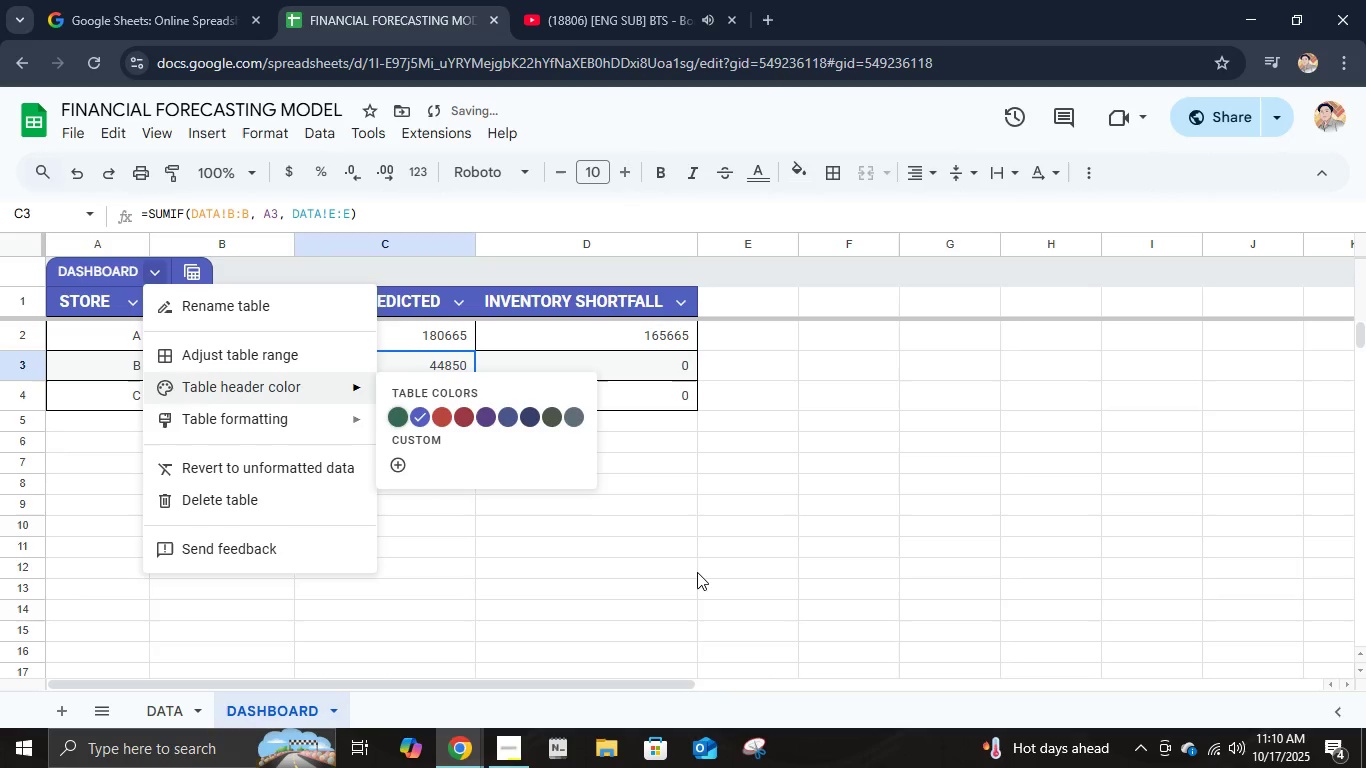 
left_click([697, 572])
 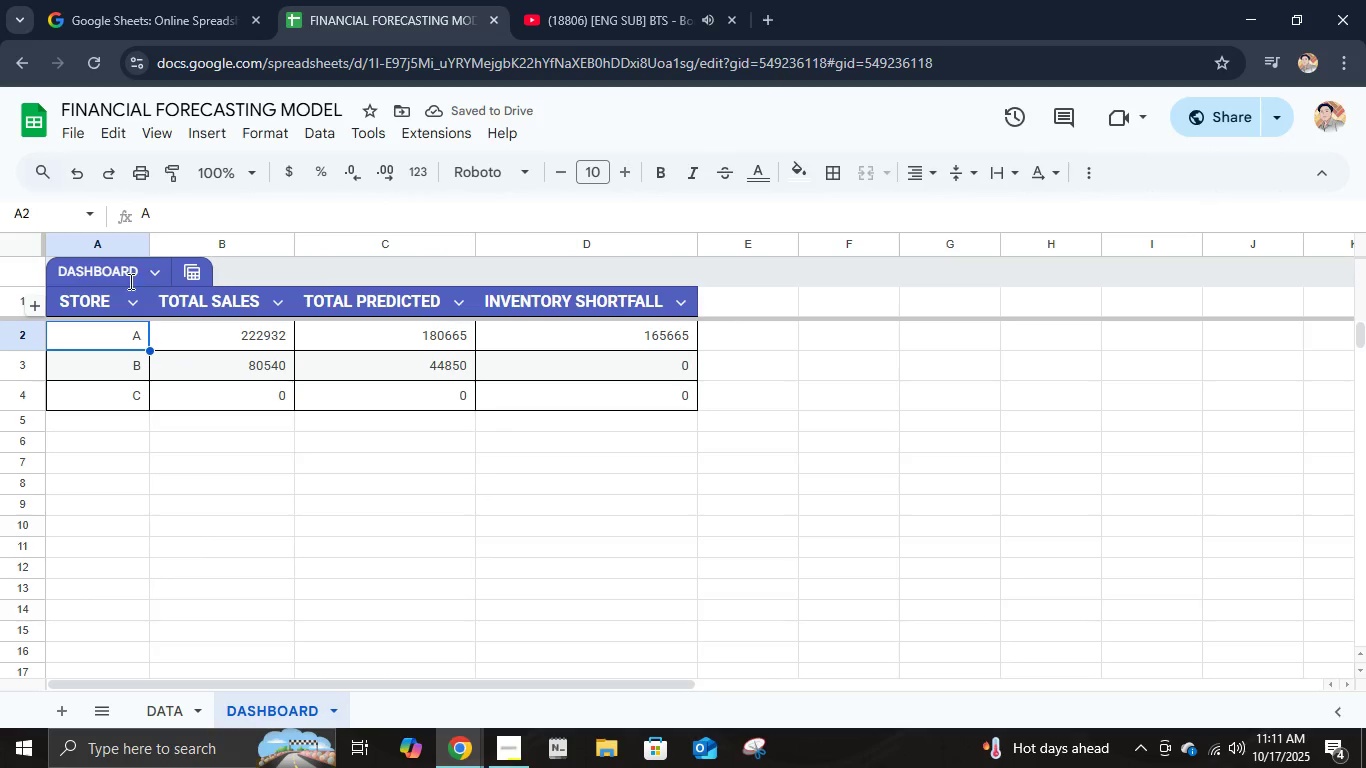 
left_click([148, 270])
 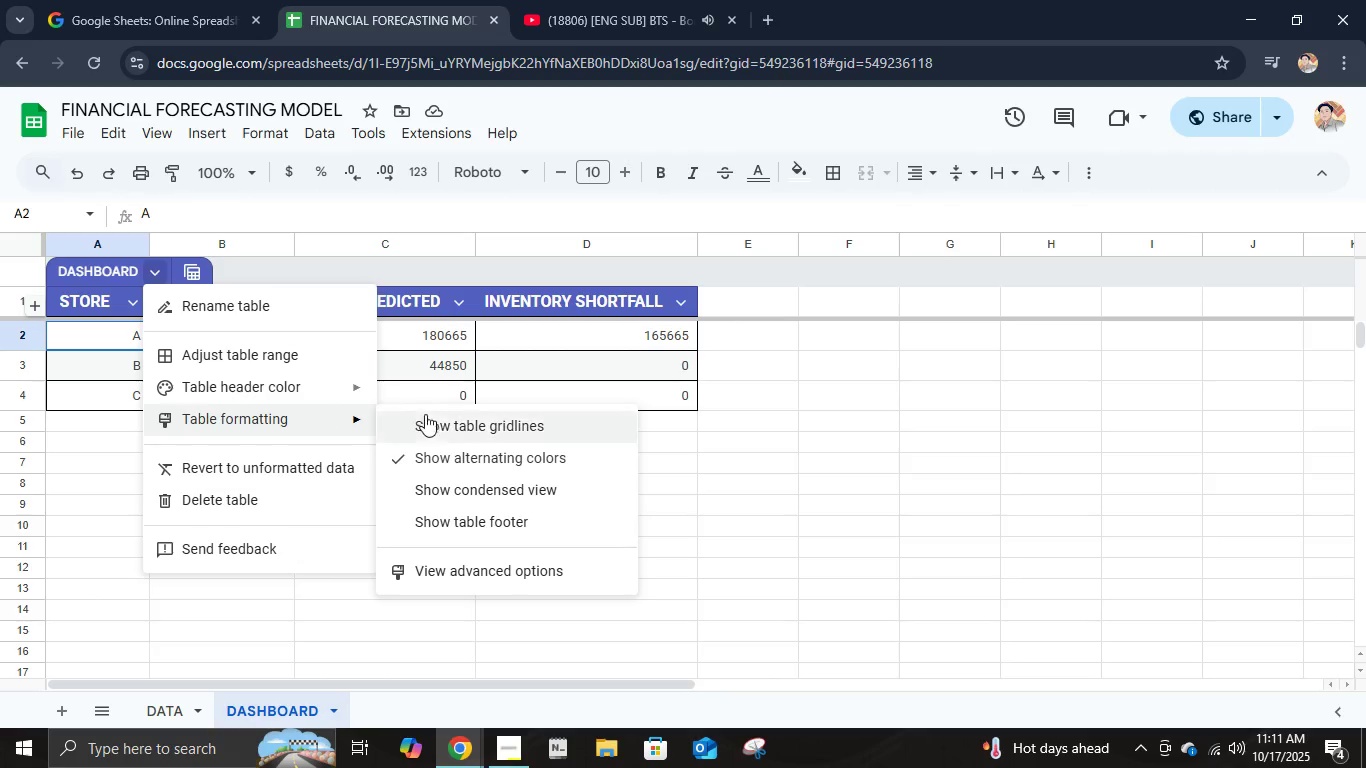 
left_click([463, 562])
 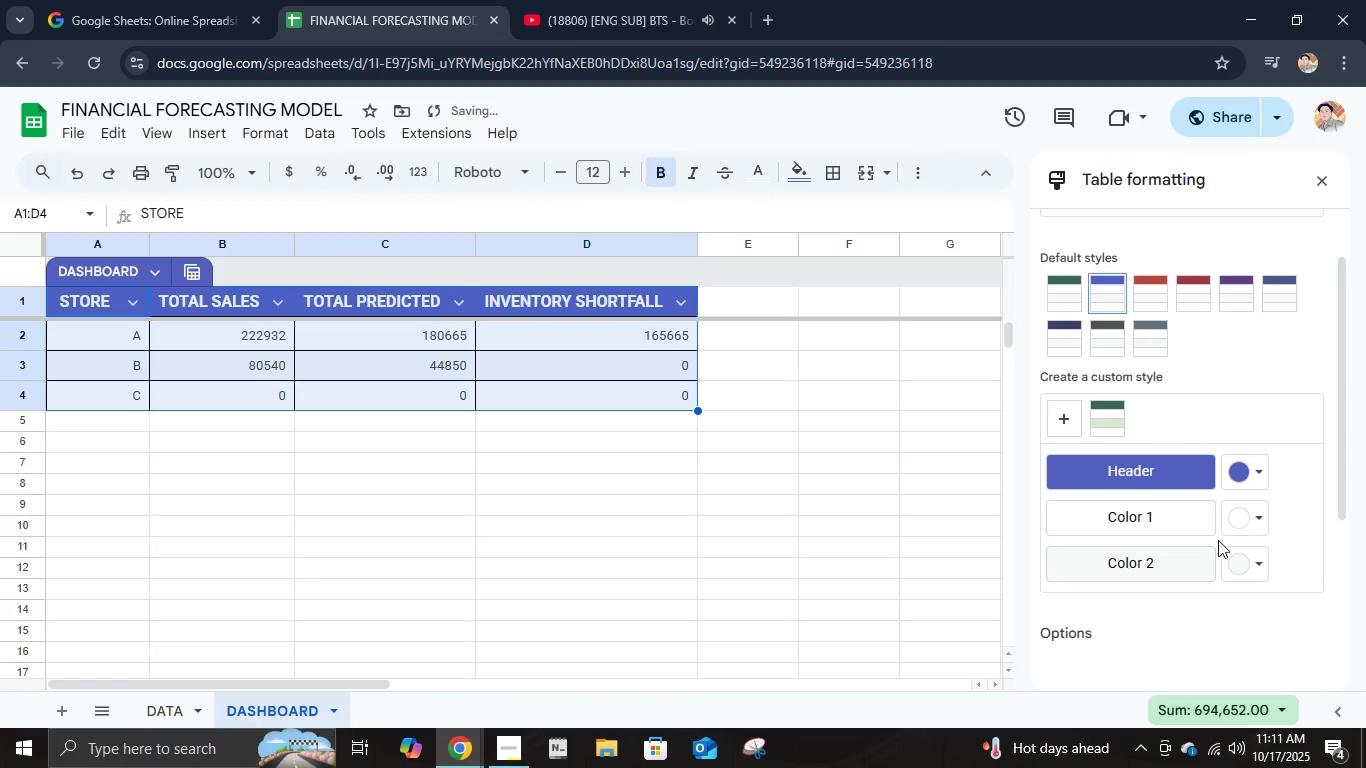 
left_click([1242, 523])
 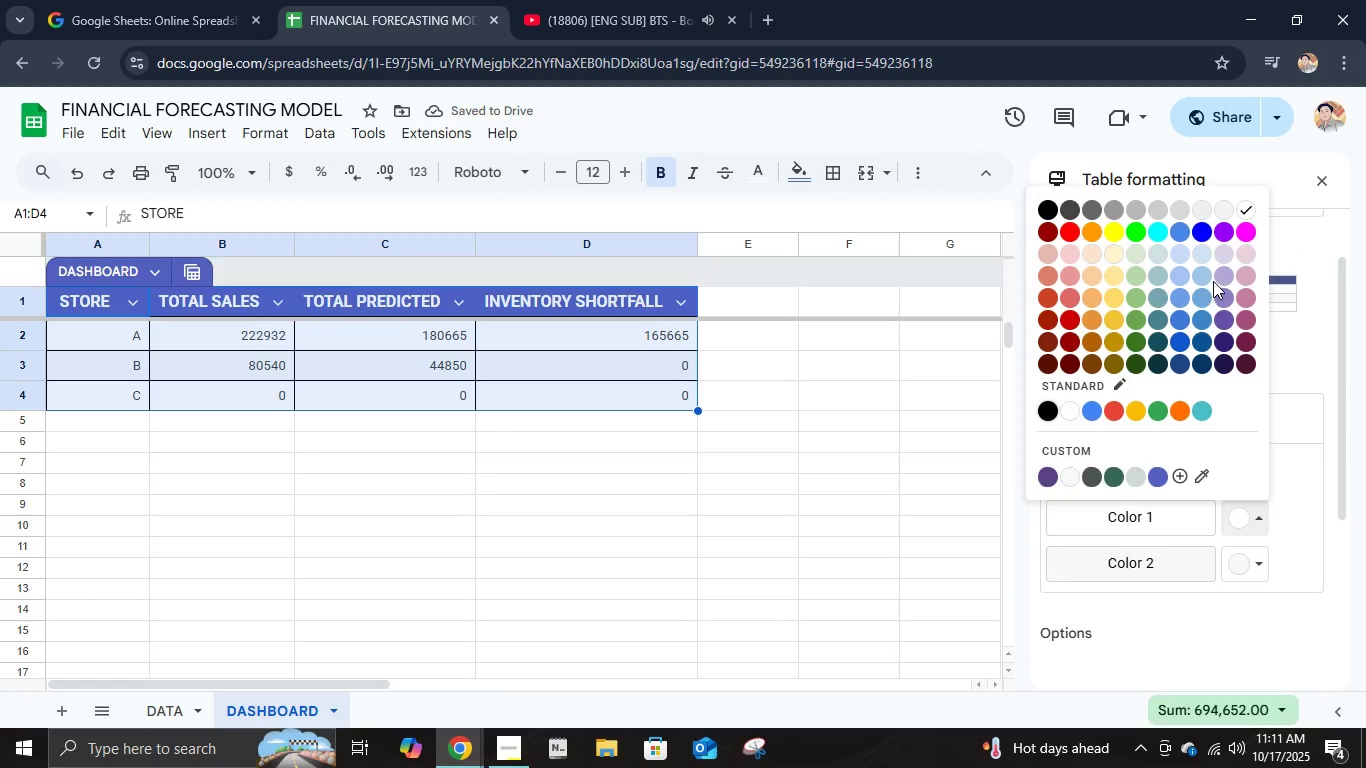 
left_click([1226, 259])
 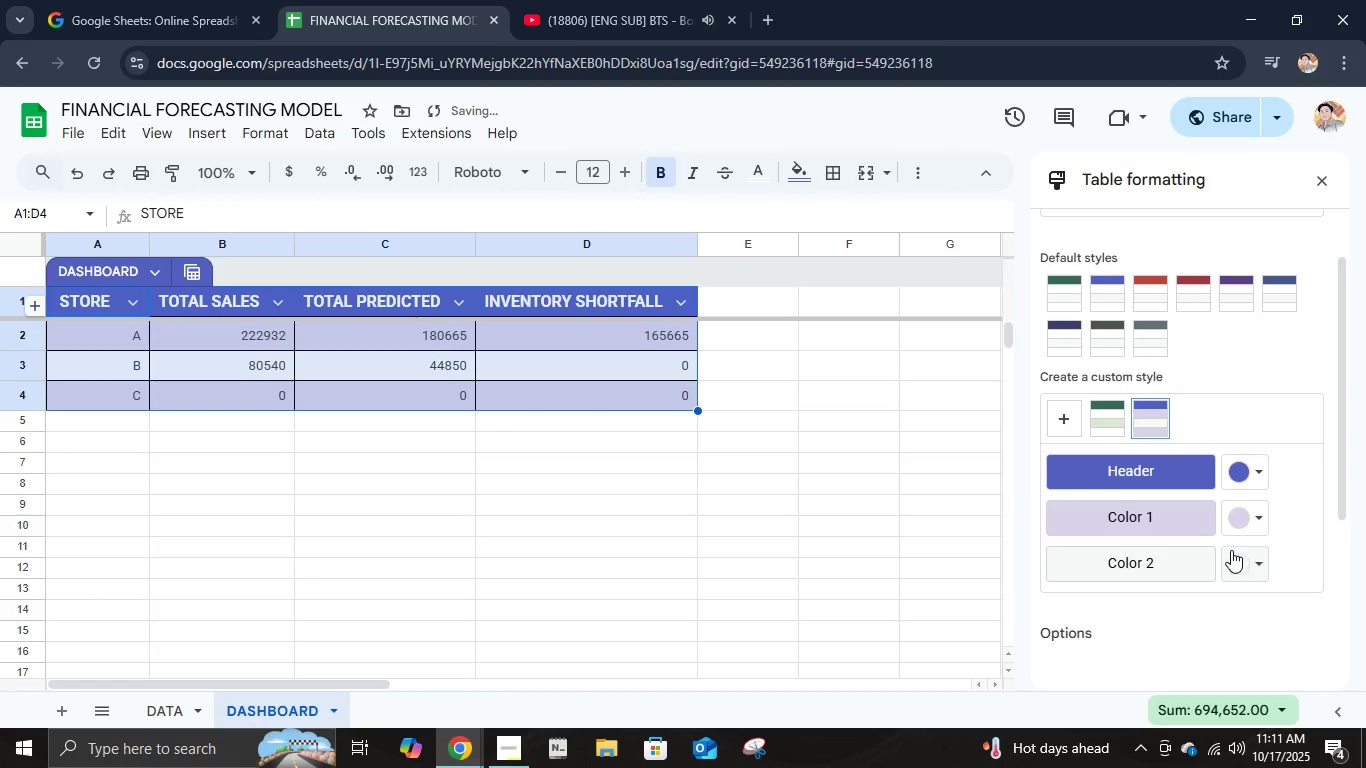 
left_click([1232, 550])
 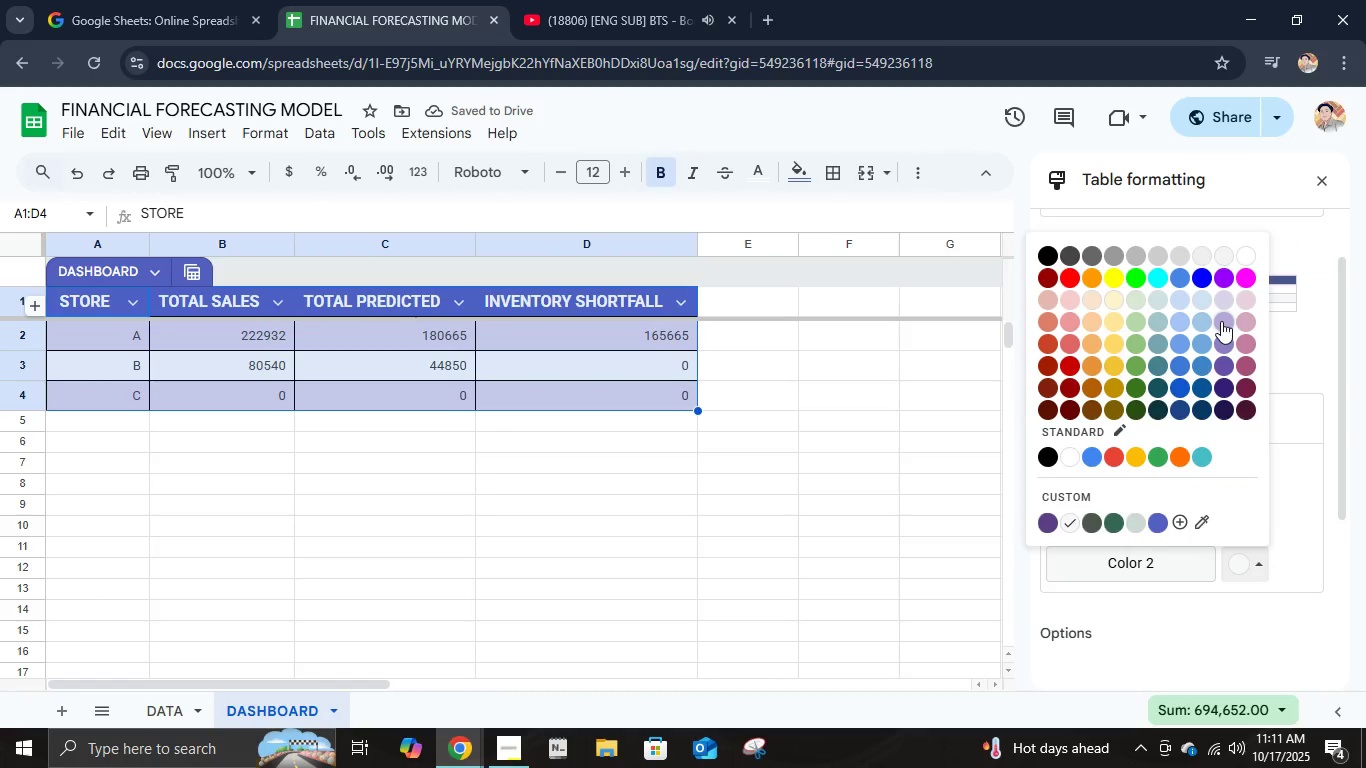 
left_click([1221, 321])
 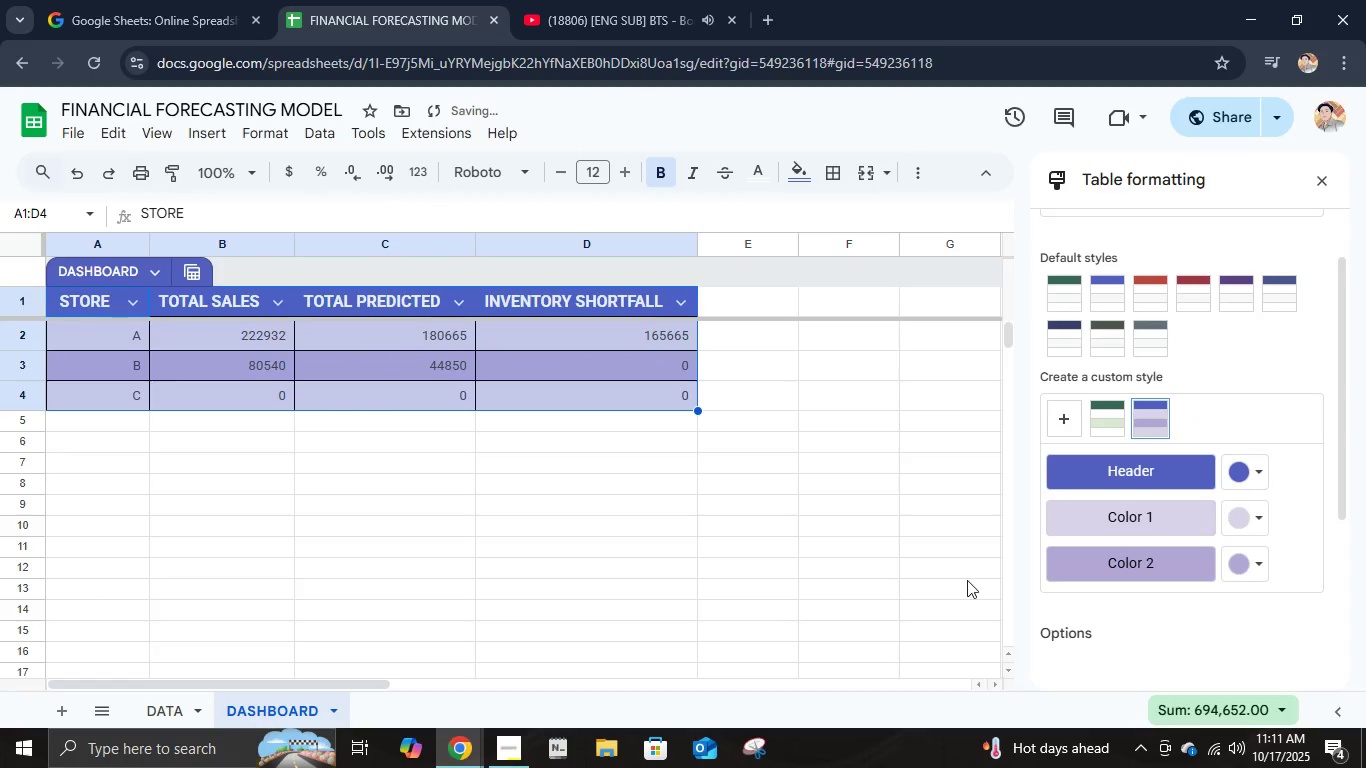 
left_click([570, 576])
 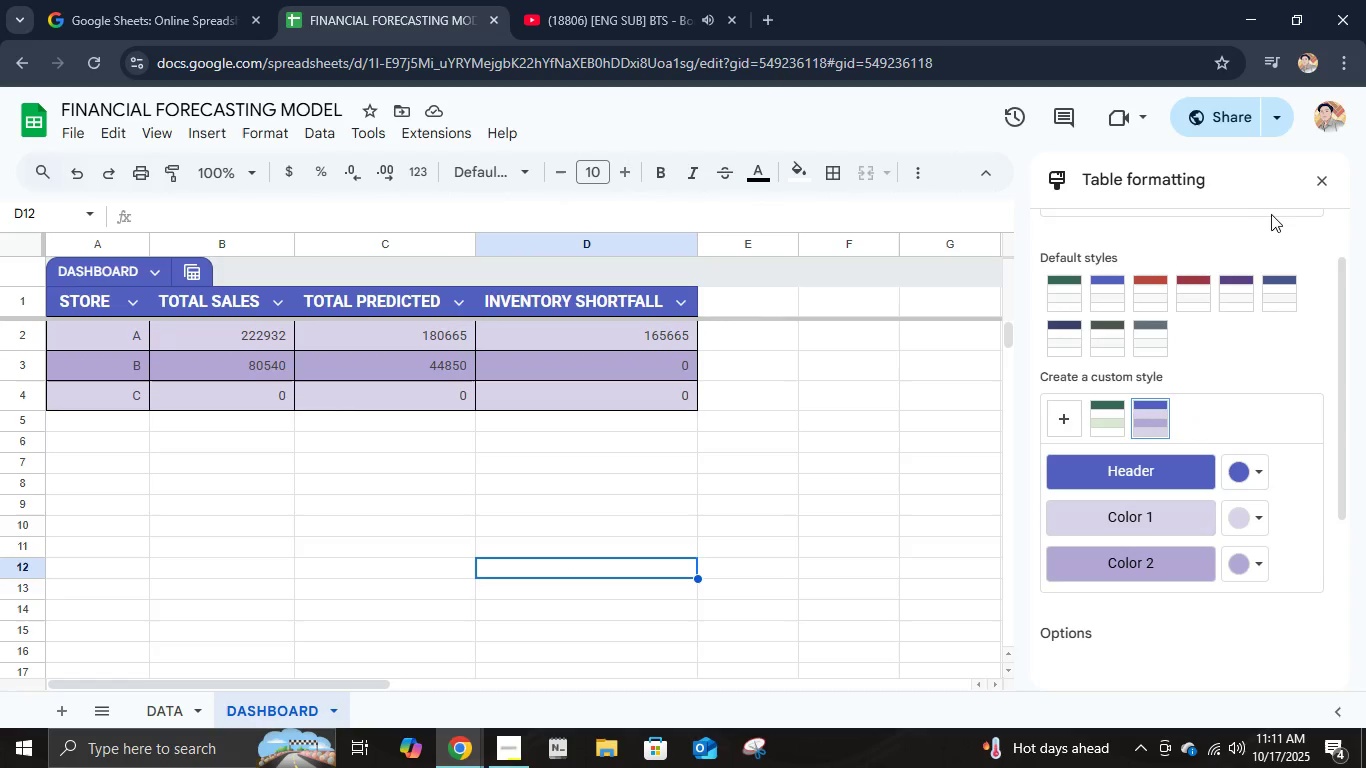 
left_click([1320, 187])
 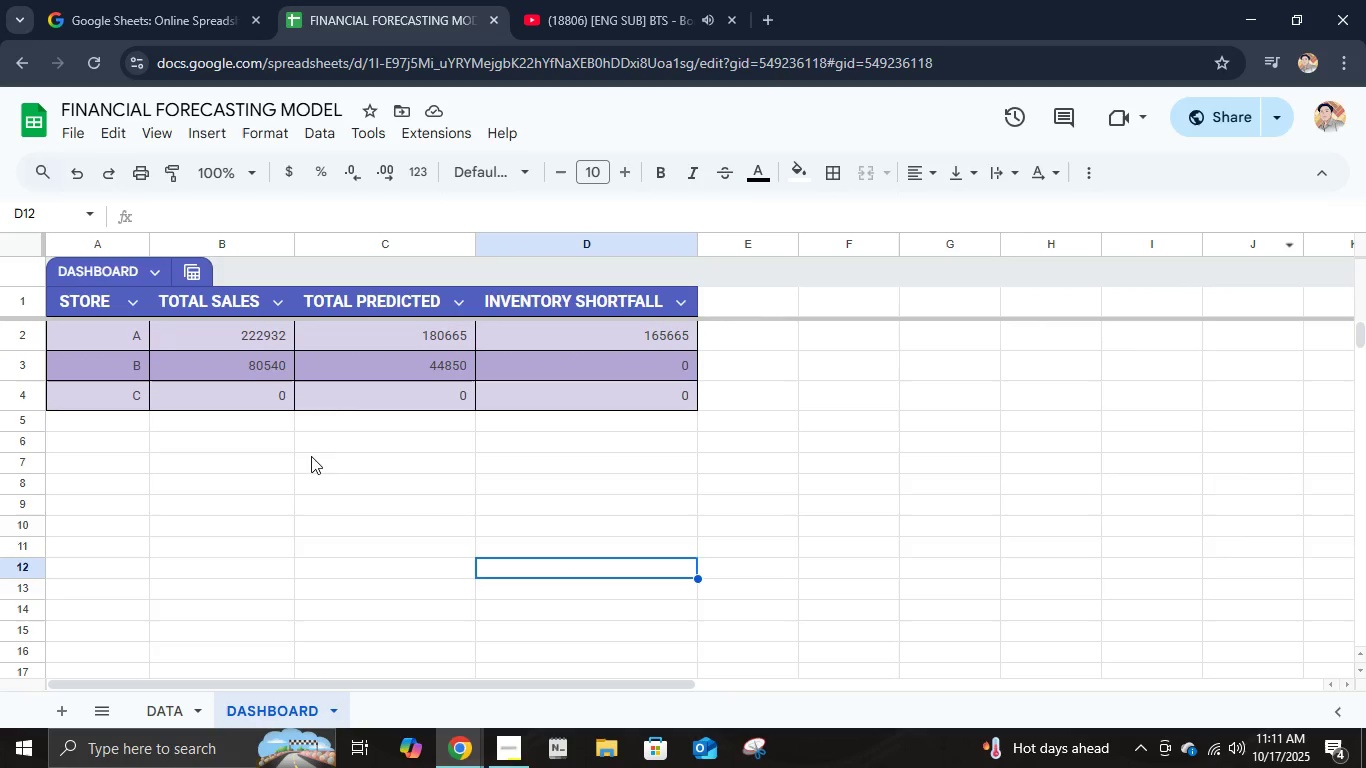 
left_click([307, 455])
 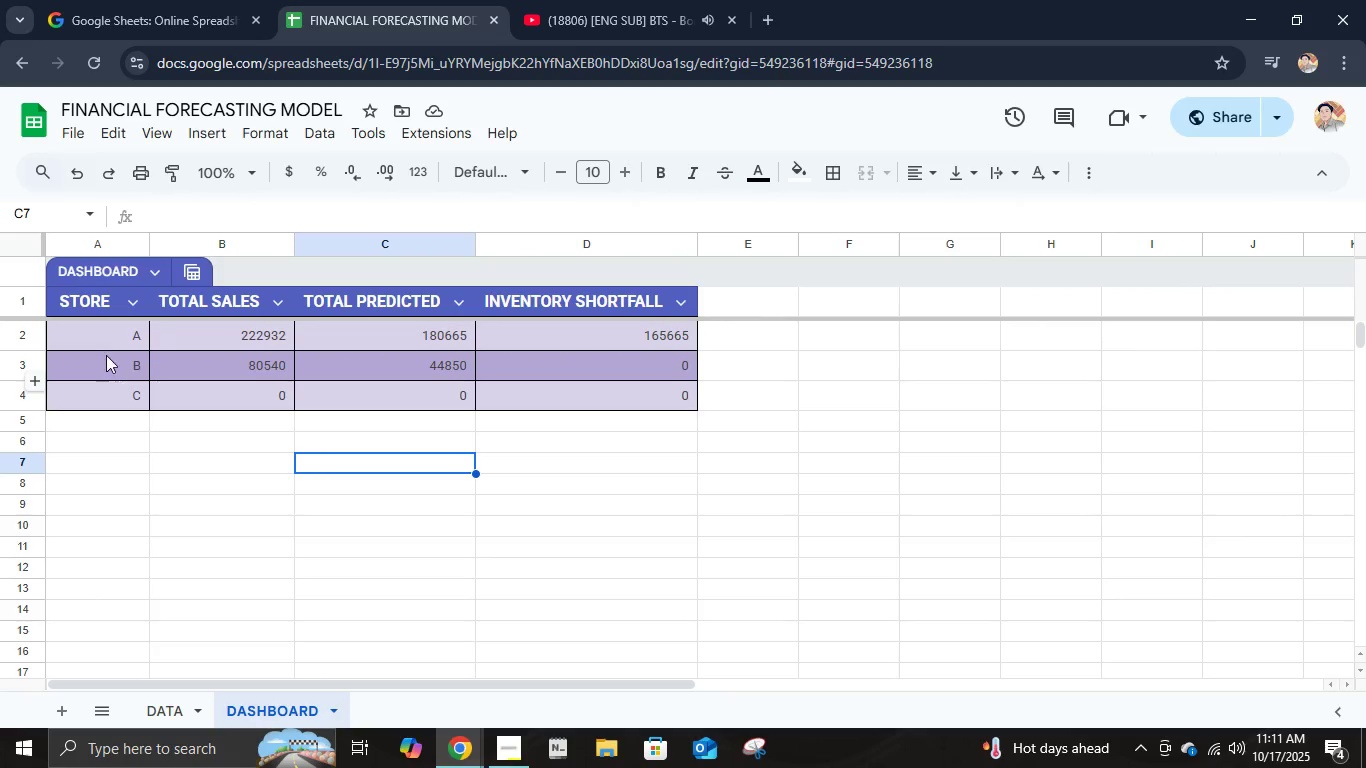 
left_click([107, 343])
 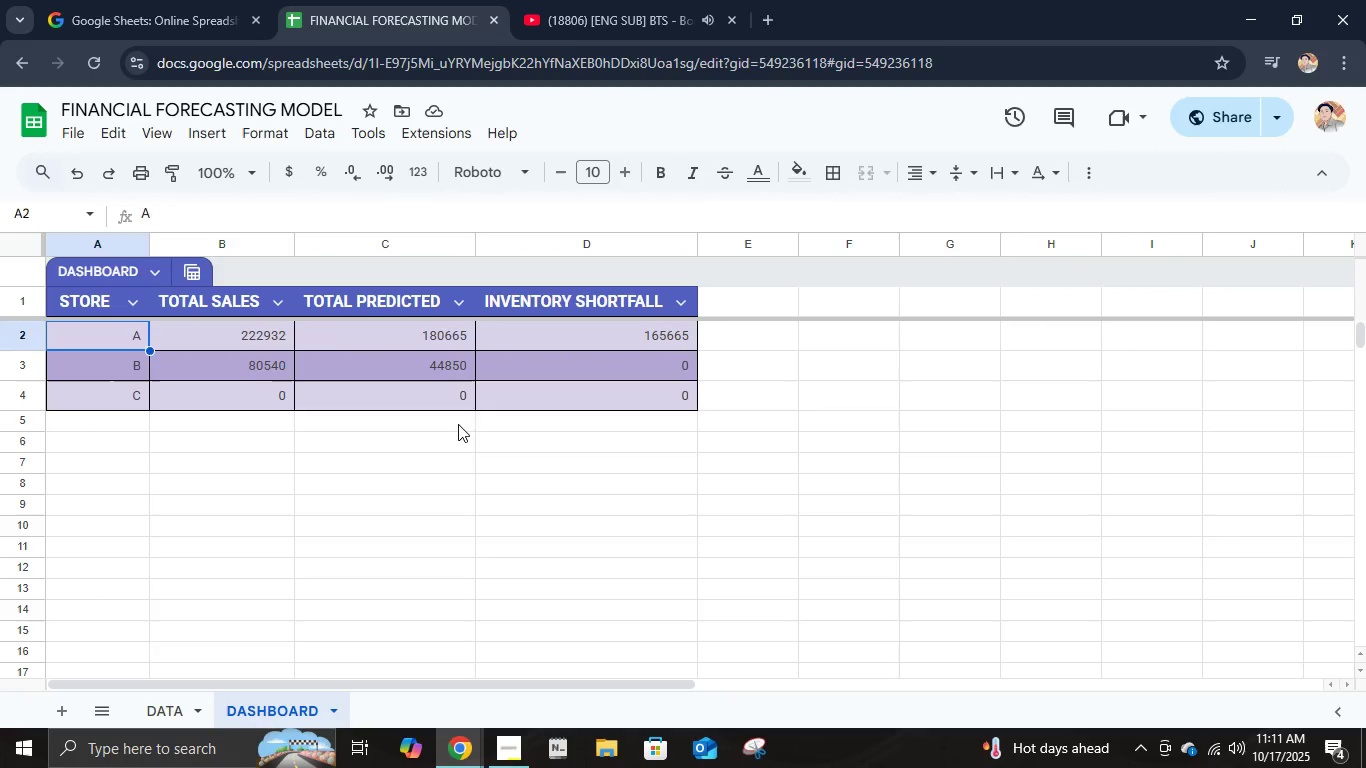 
left_click([458, 424])
 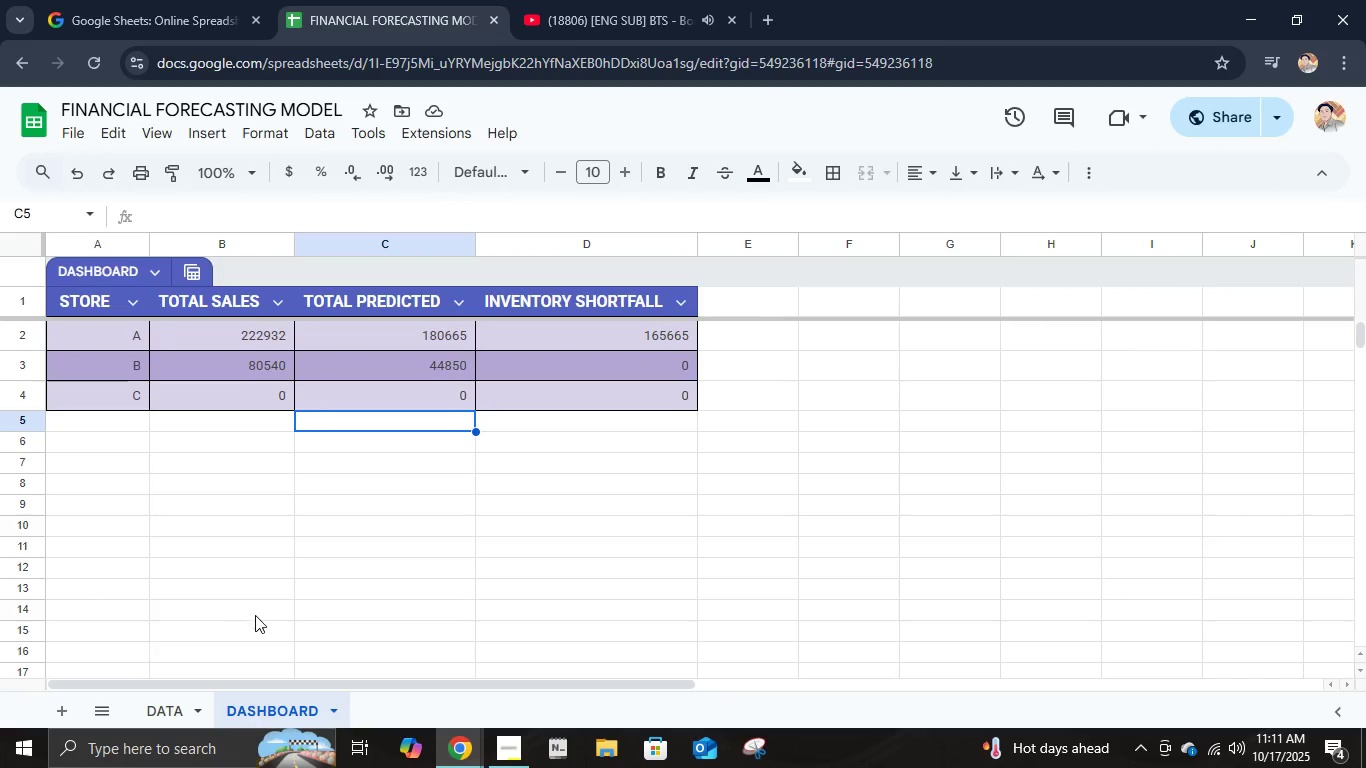 
scroll: coordinate [311, 593], scroll_direction: up, amount: 7.0
 